 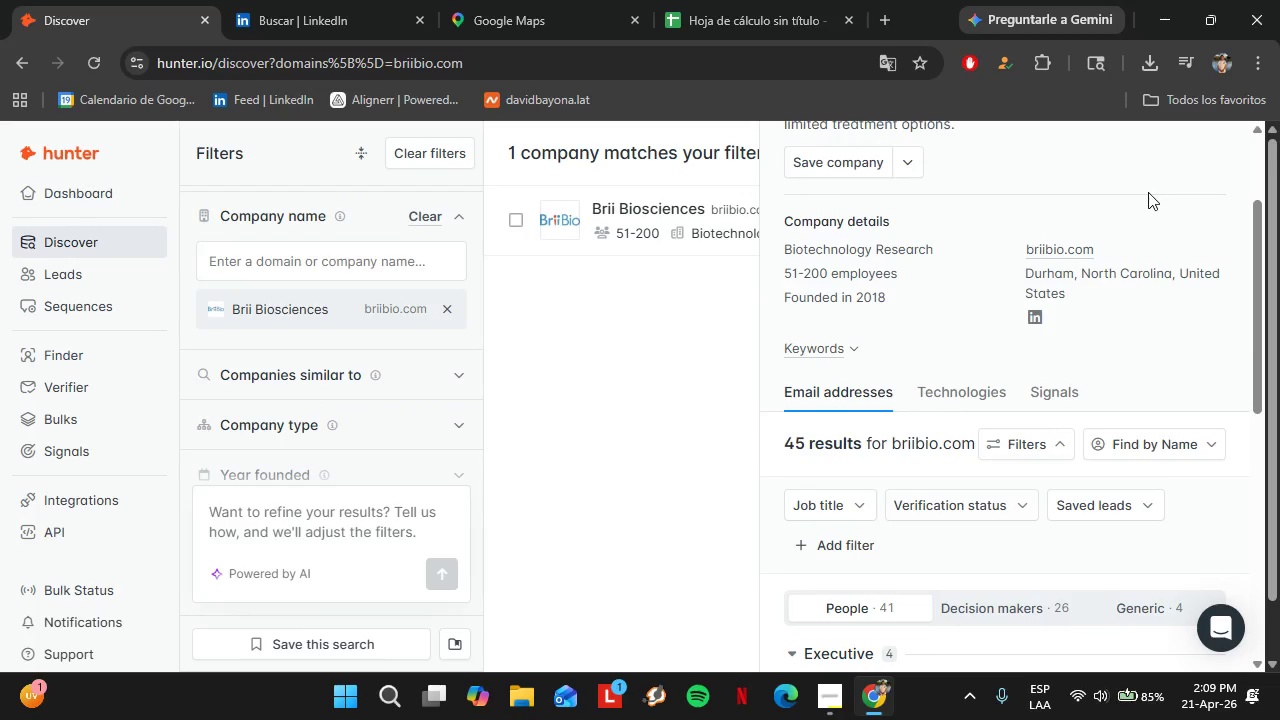 
scroll: coordinate [1137, 227], scroll_direction: up, amount: 3.0
 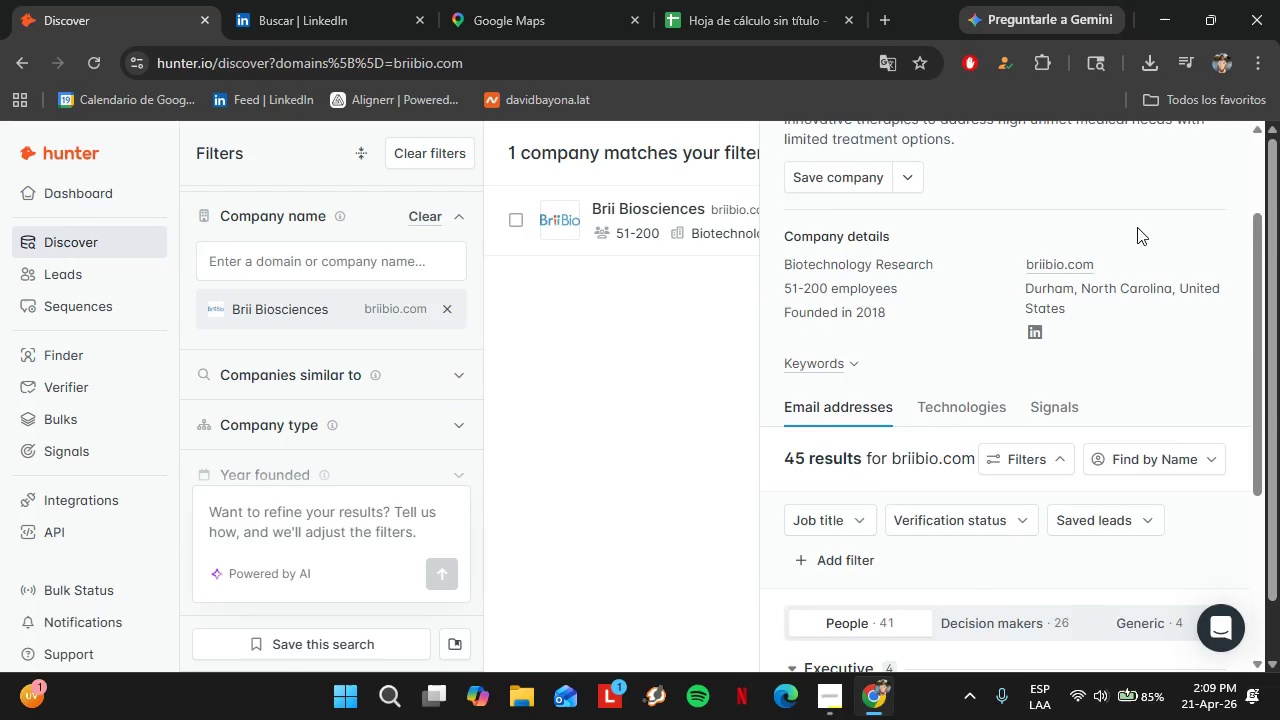 
left_click([1229, 154])
 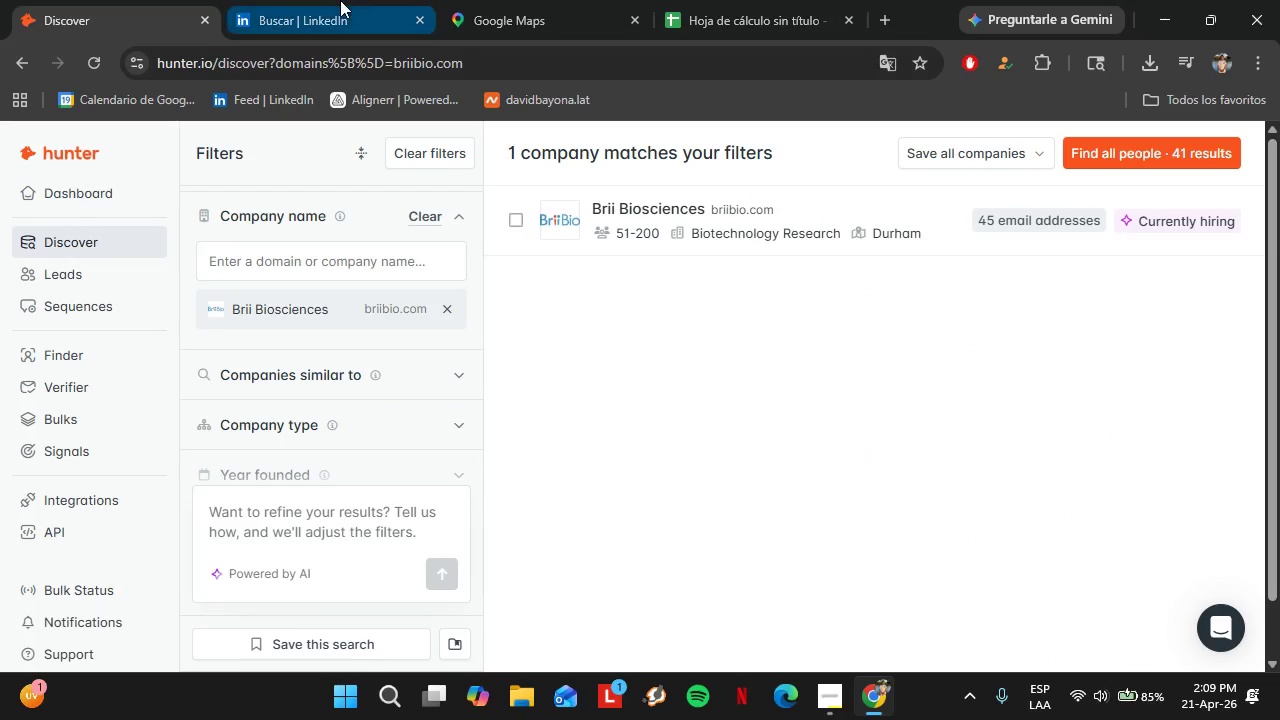 
left_click([340, 0])
 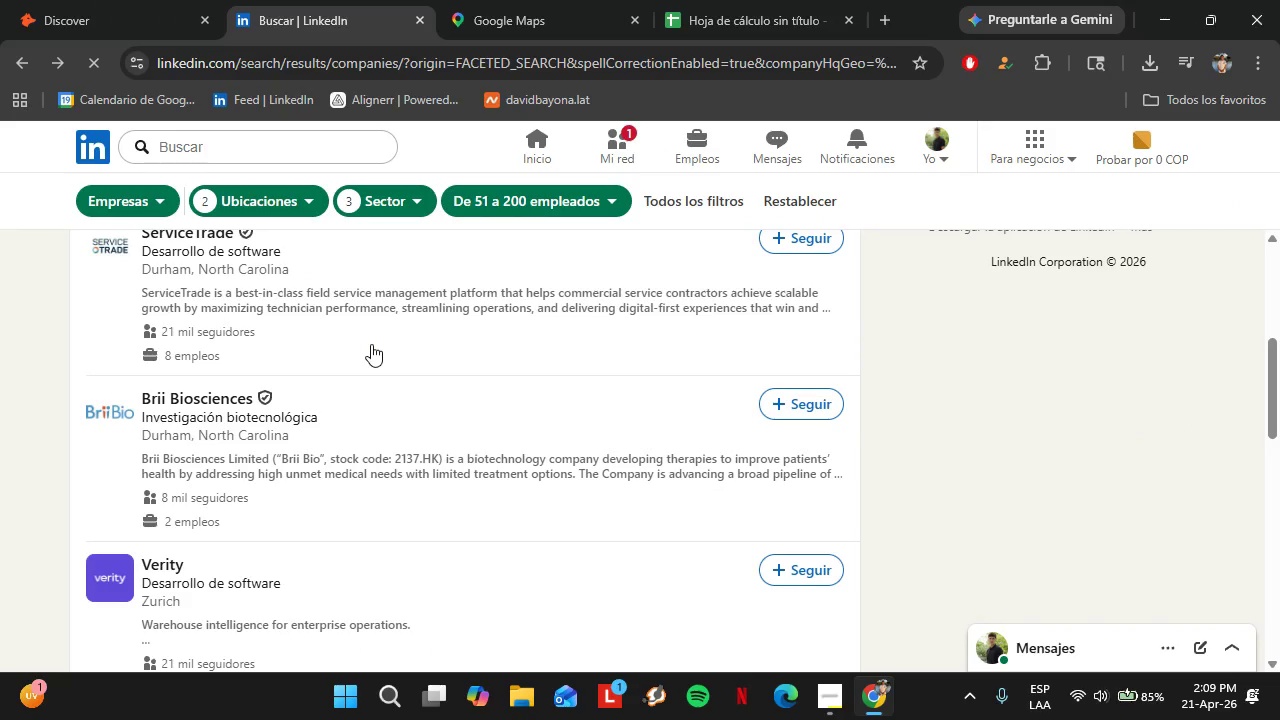 
scroll: coordinate [328, 466], scroll_direction: down, amount: 2.0
 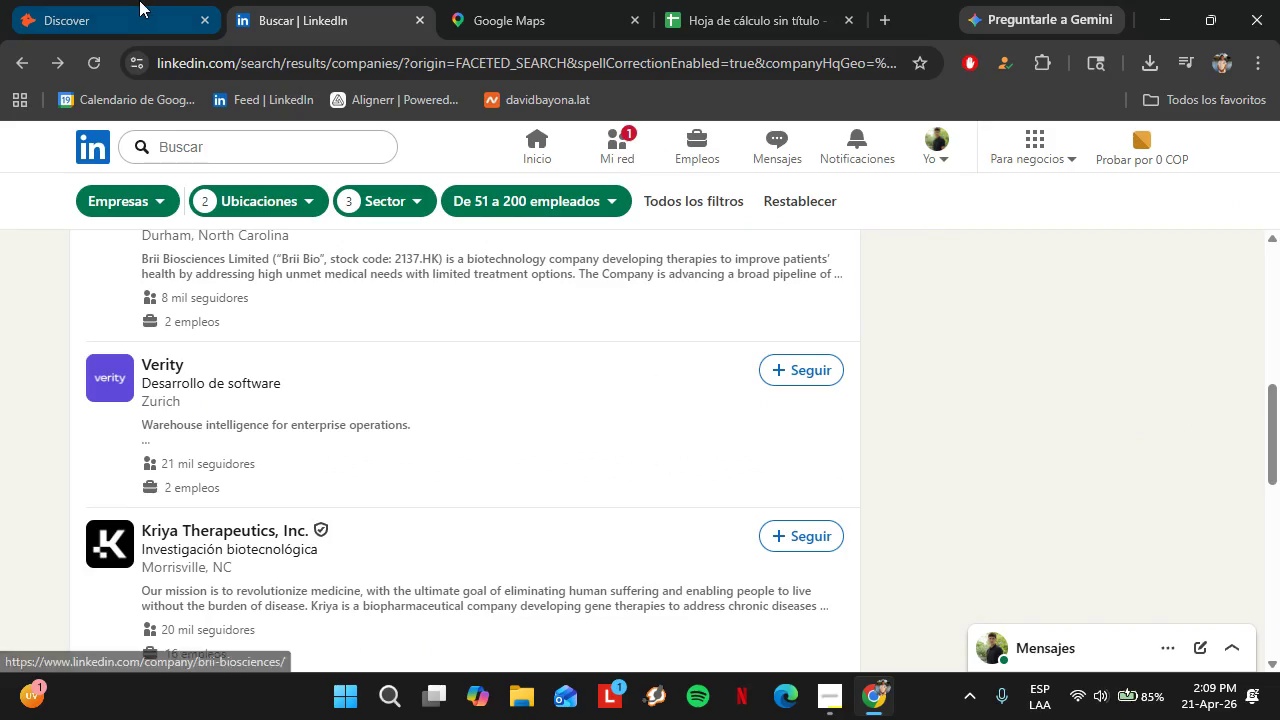 
left_click([126, 0])
 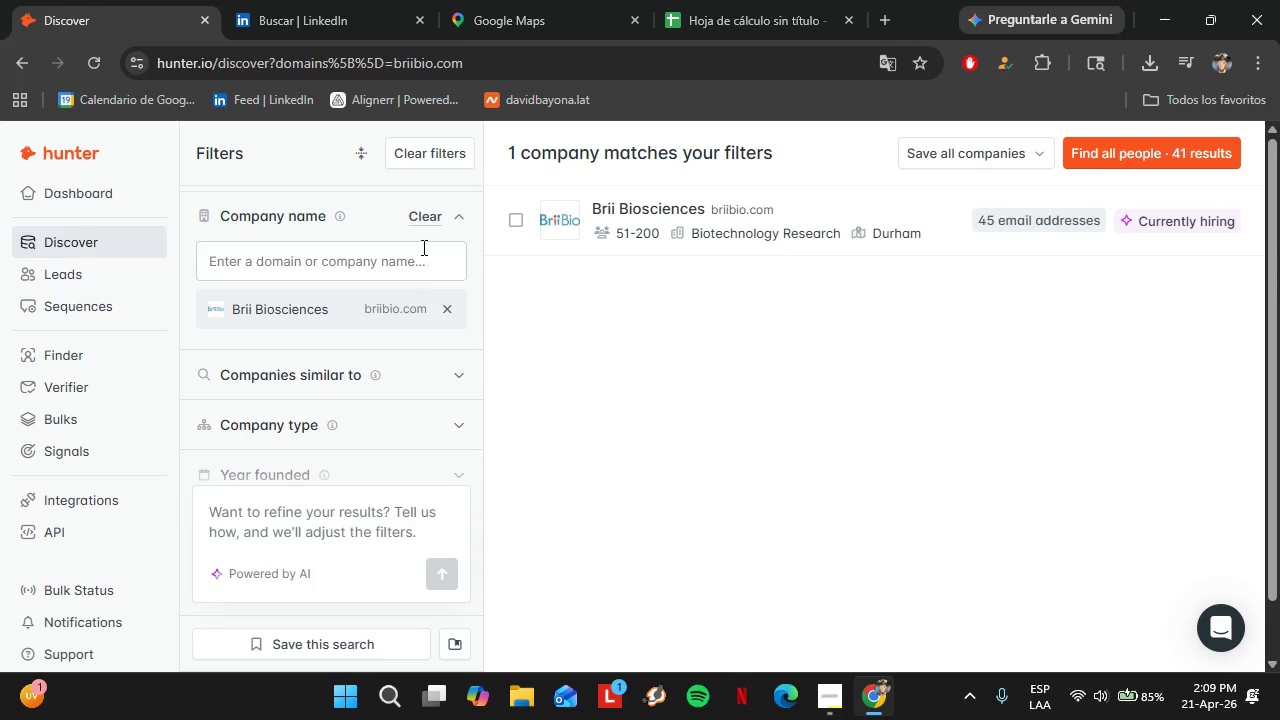 
left_click([427, 204])
 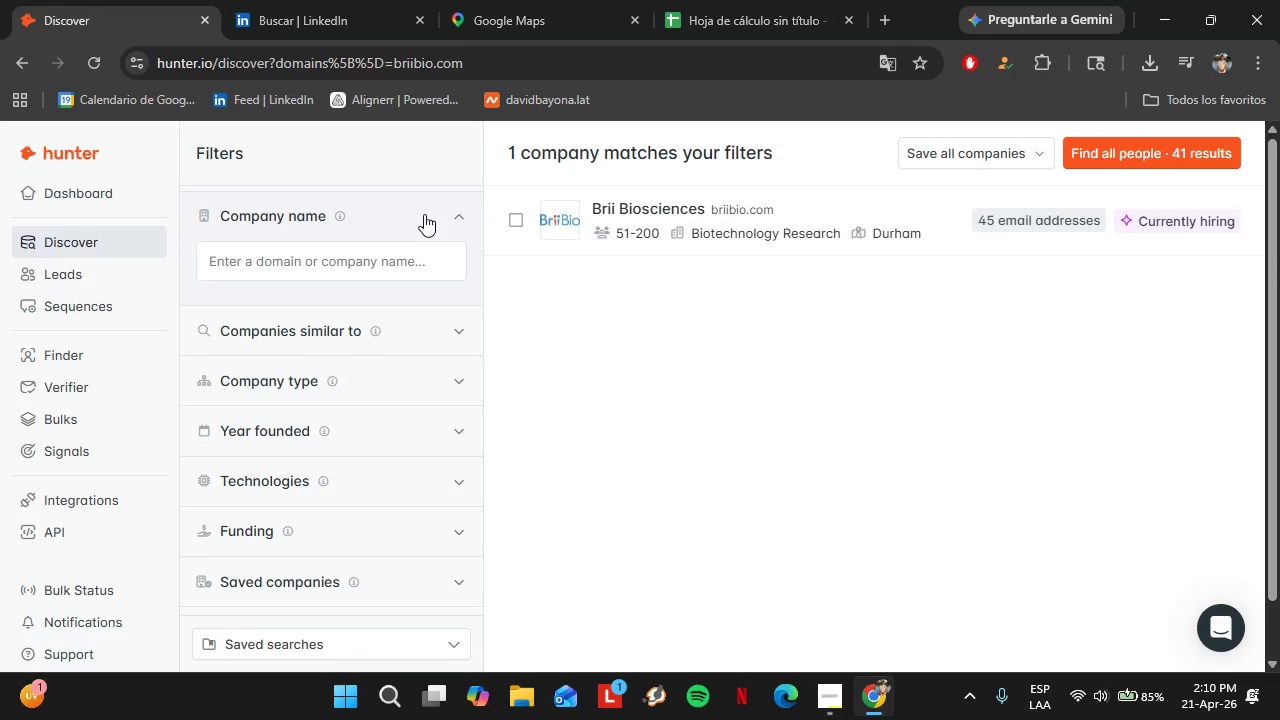 
double_click([388, 267])
 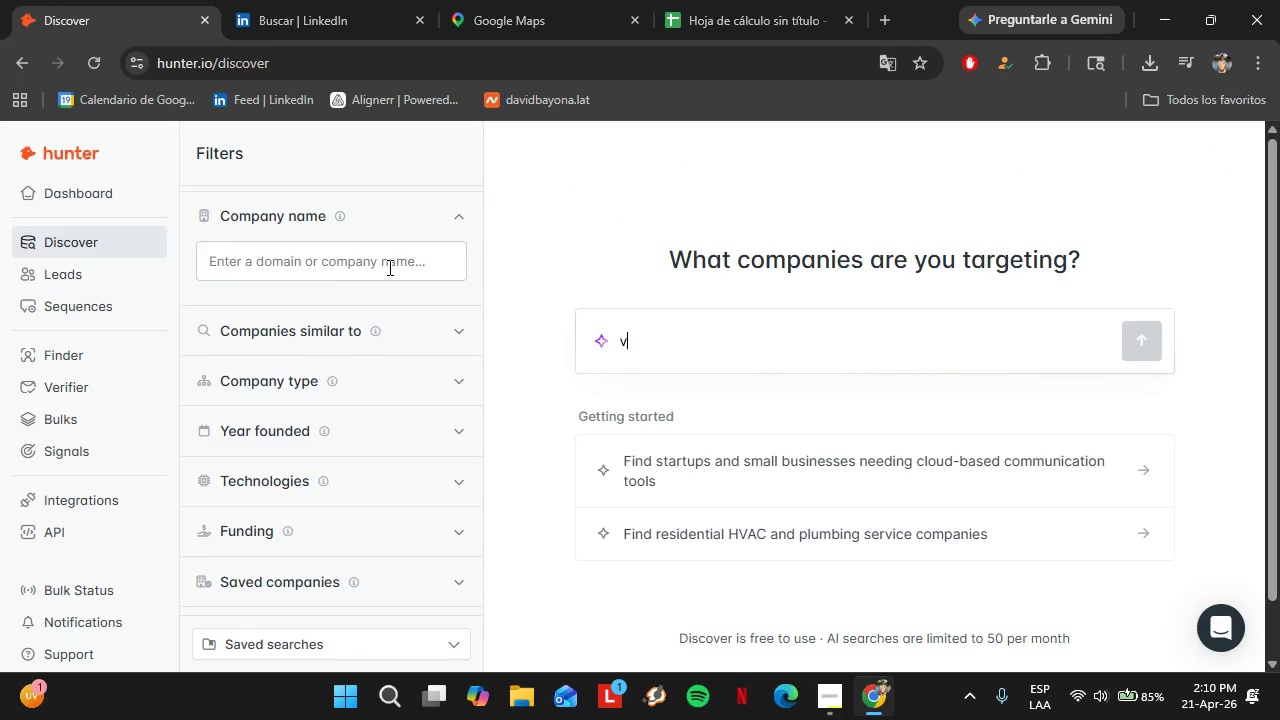 
type(verity)
 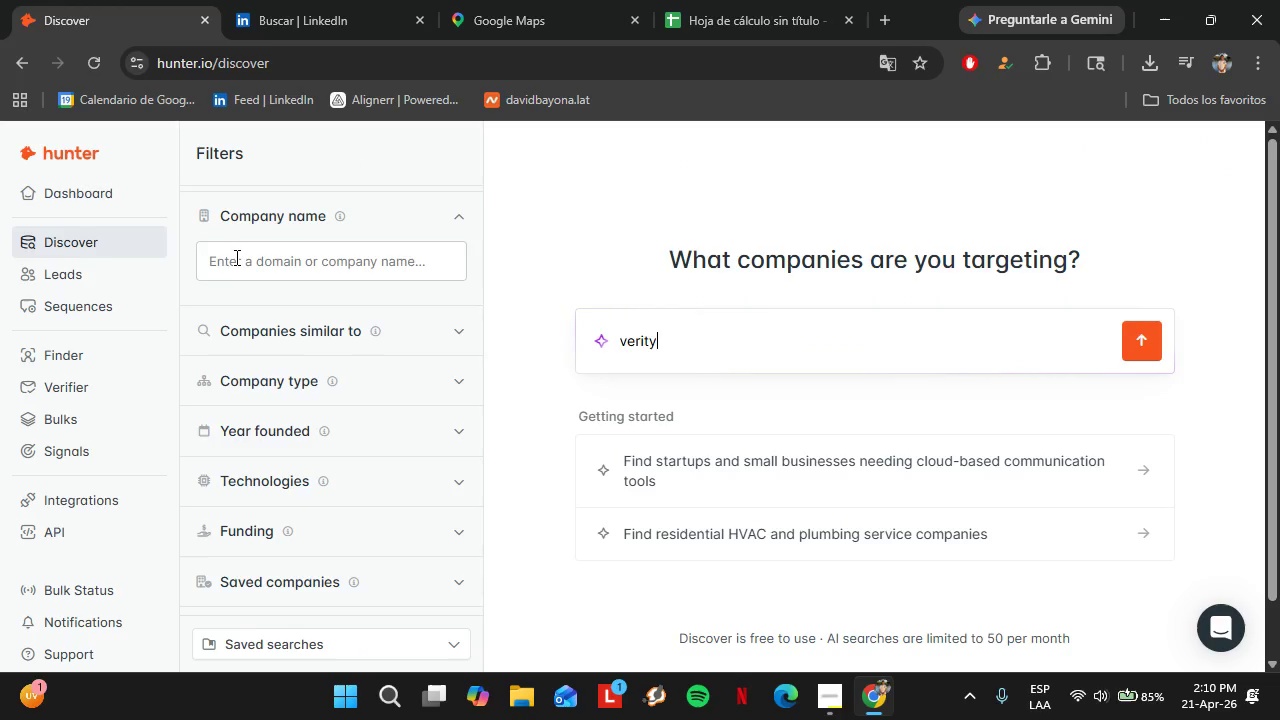 
left_click([276, 246])
 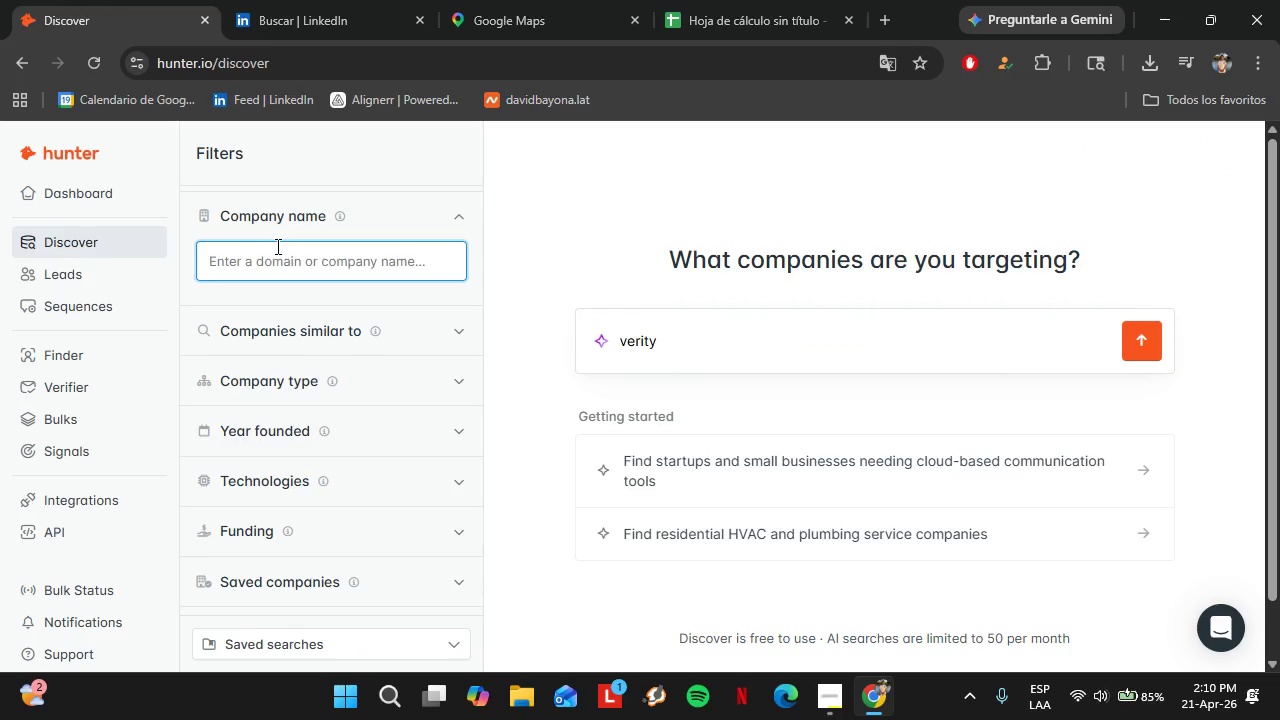 
type(b)
key(Backspace)
key(Backspace)
type(verity)
 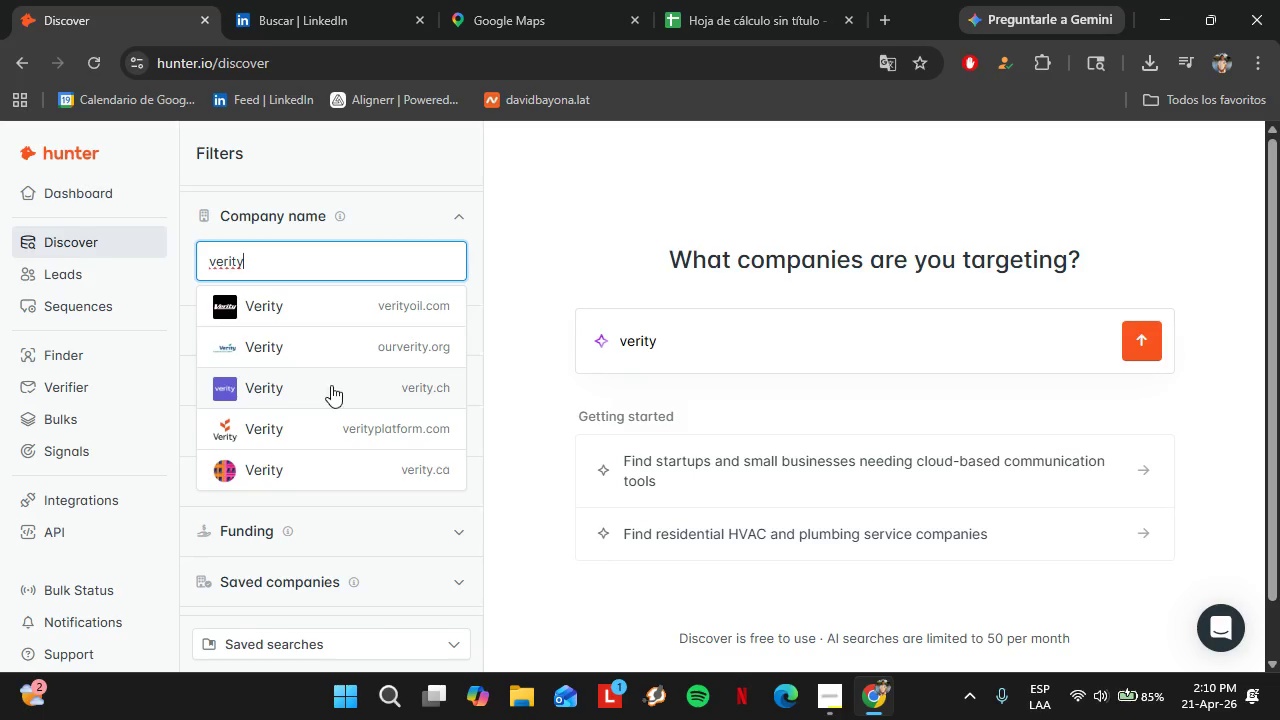 
left_click([295, 0])
 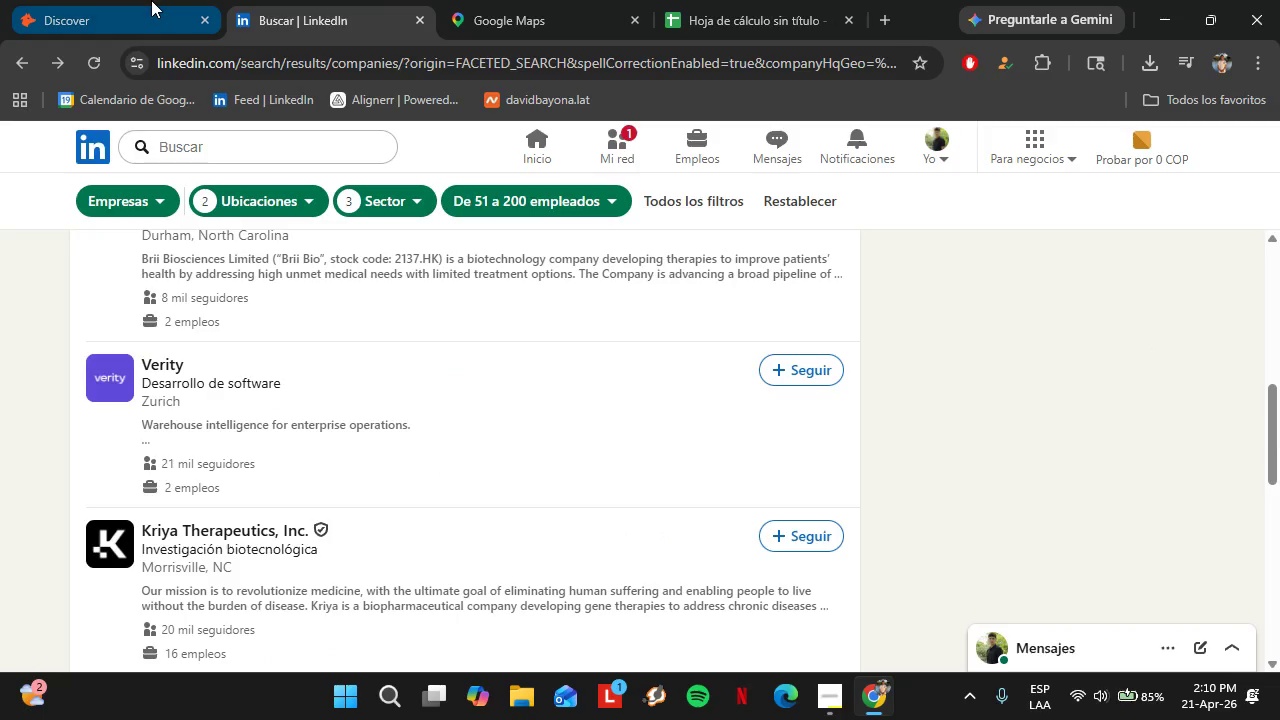 
left_click([151, 0])
 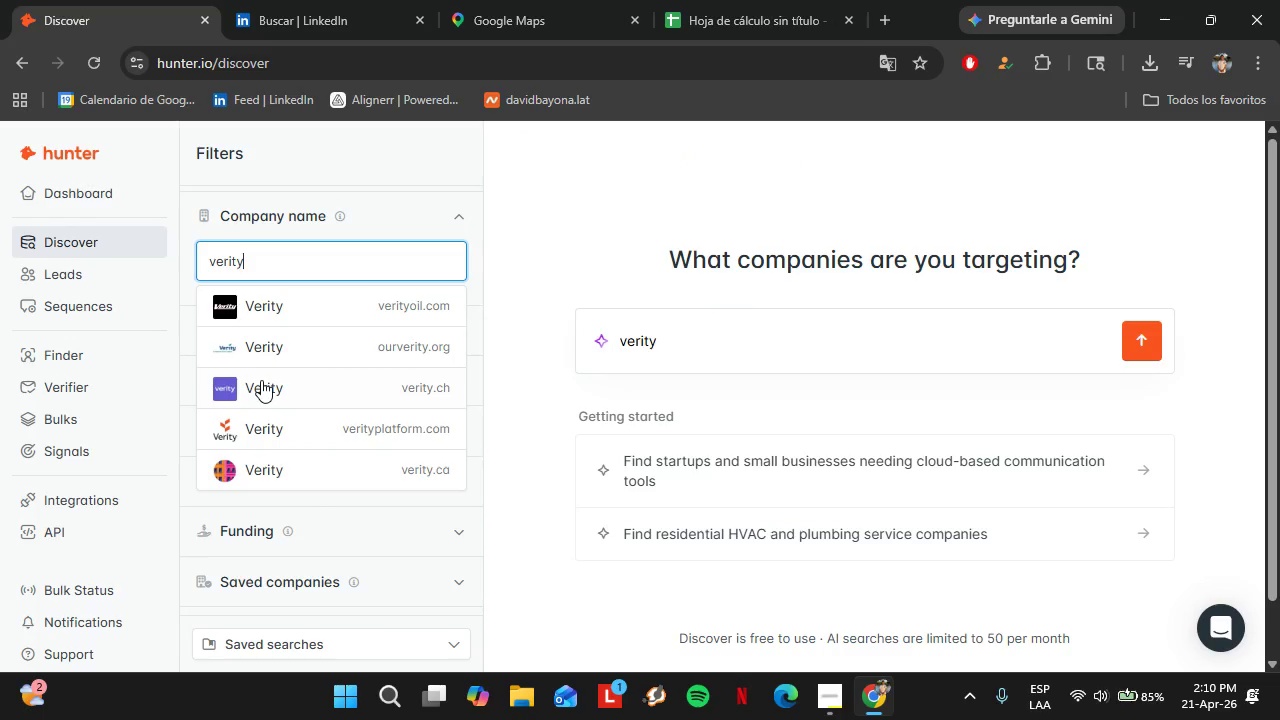 
left_click([267, 382])
 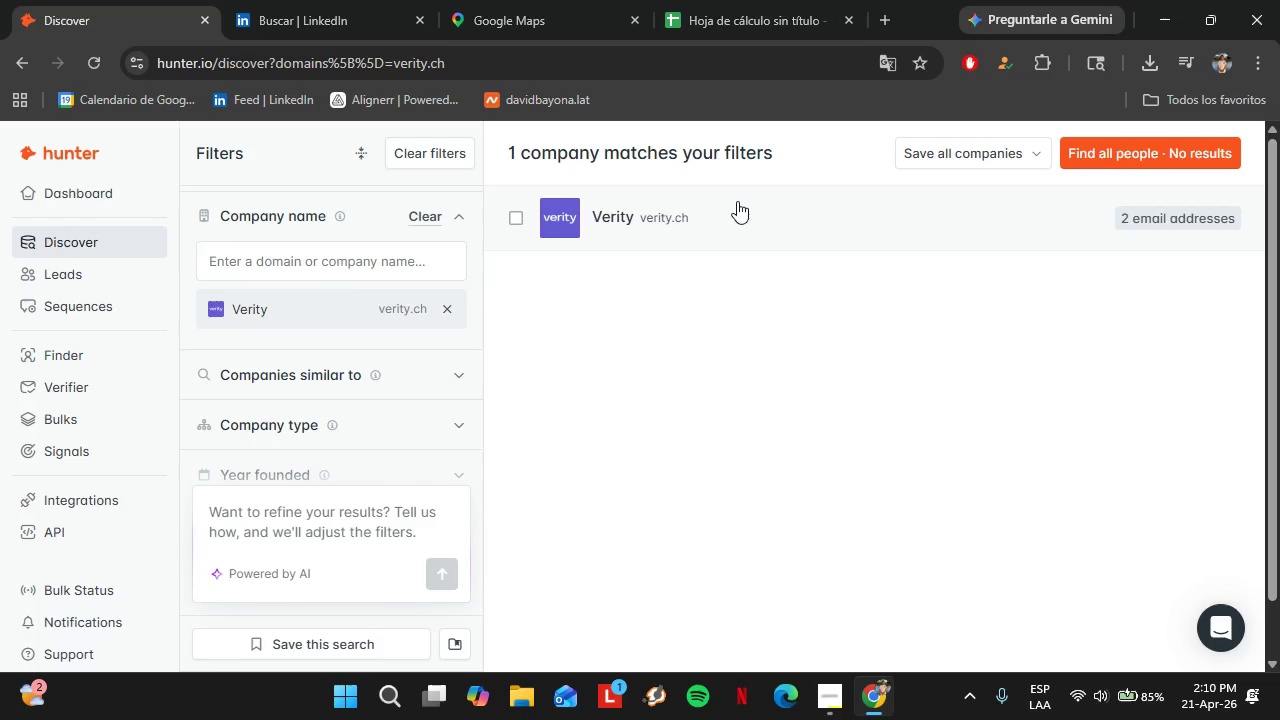 
left_click([680, 212])
 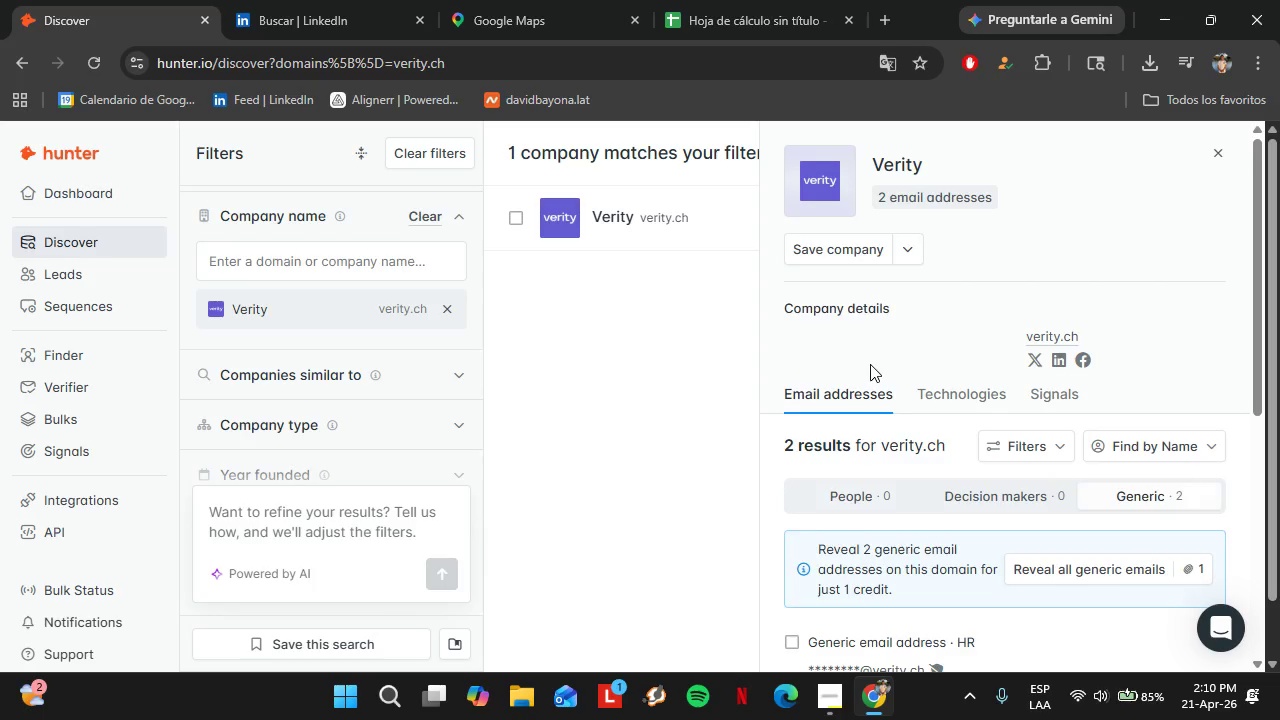 
scroll: coordinate [873, 372], scroll_direction: down, amount: 3.0
 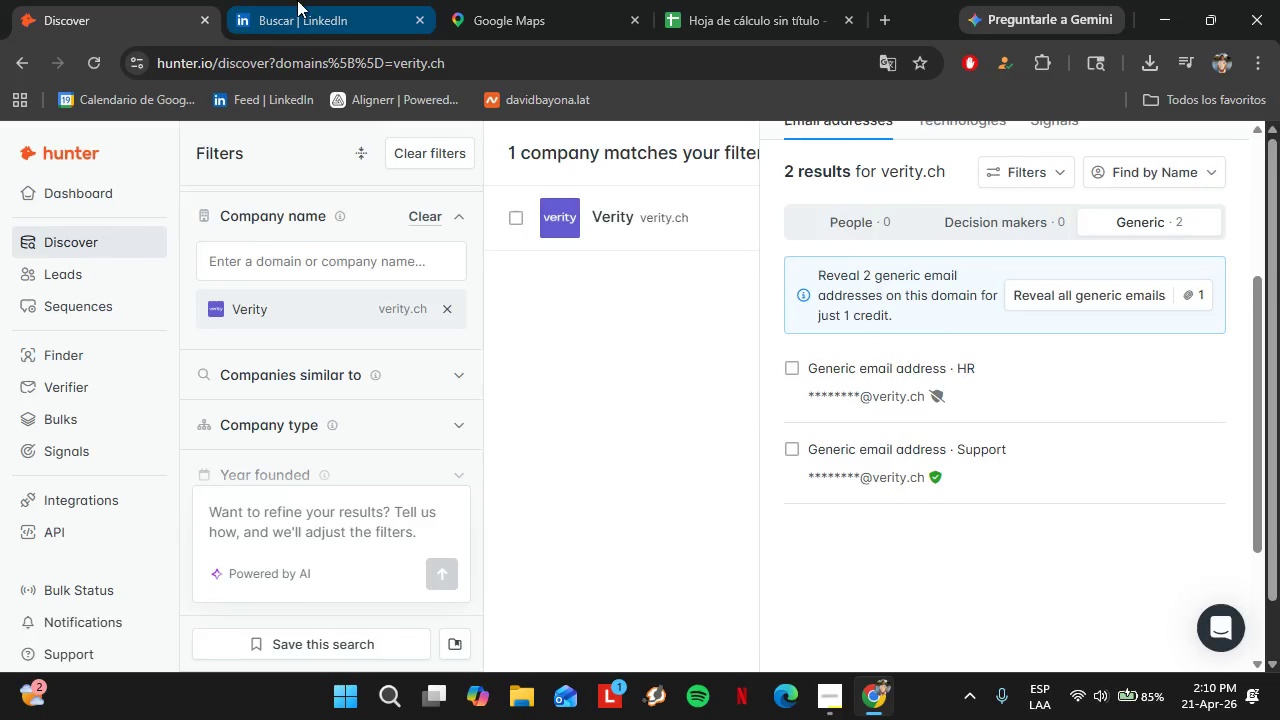 
left_click([297, 0])
 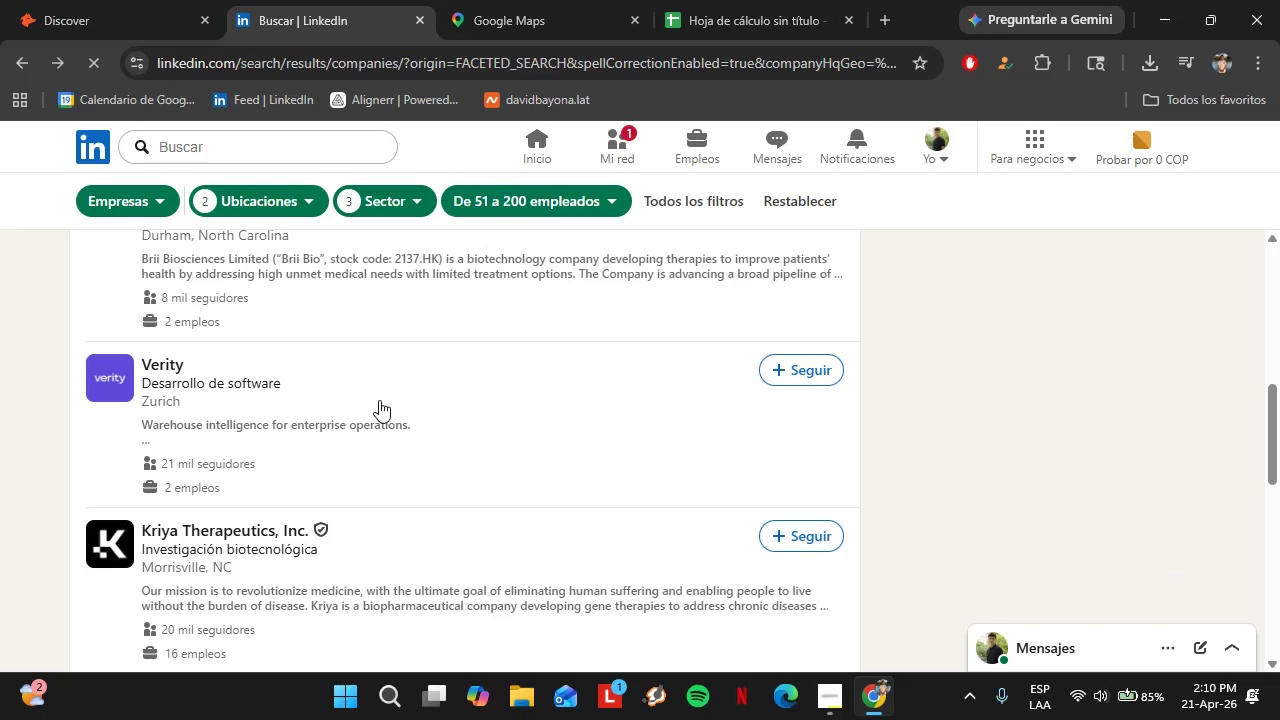 
scroll: coordinate [378, 402], scroll_direction: down, amount: 3.0
 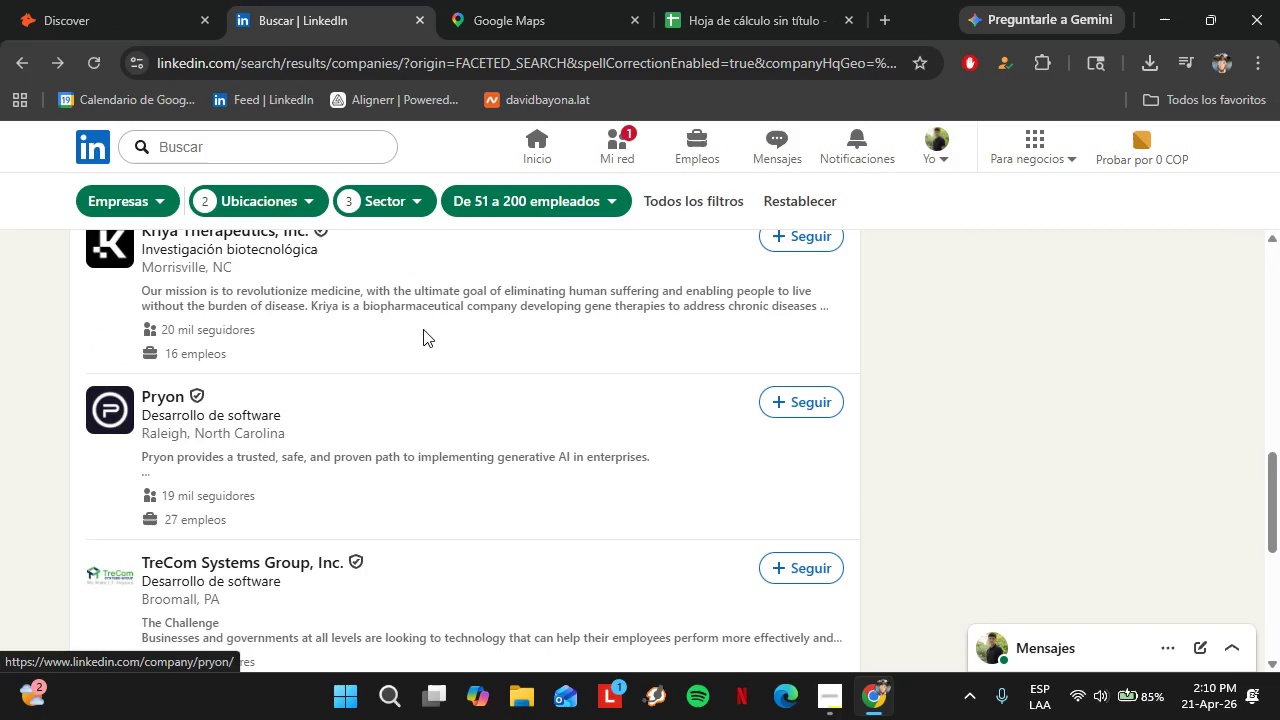 
scroll: coordinate [353, 435], scroll_direction: up, amount: 1.0
 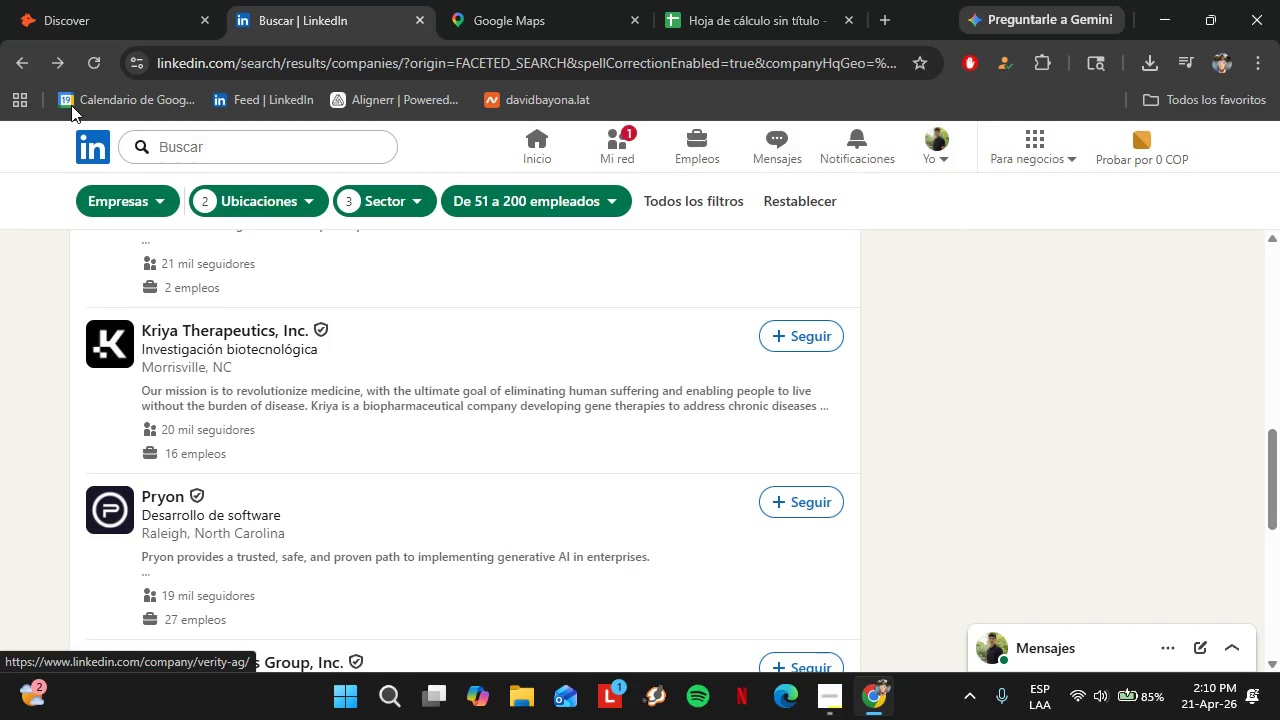 
left_click([73, 0])
 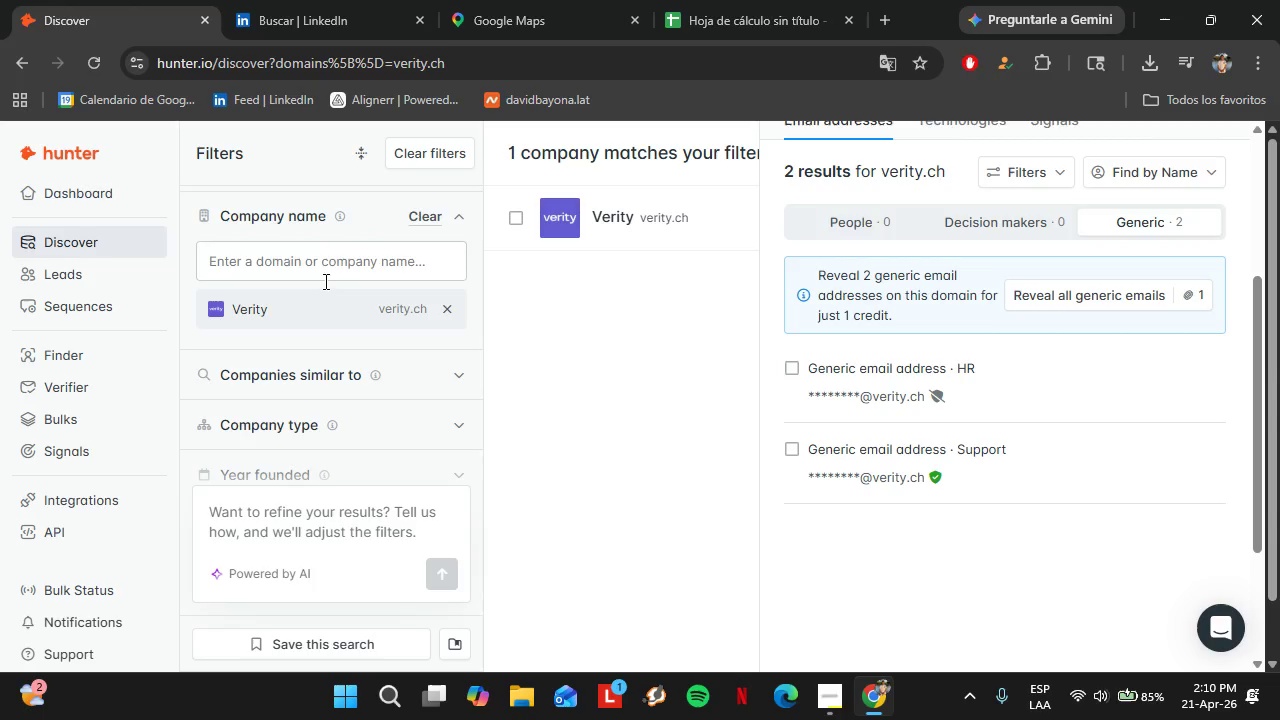 
left_click([318, 271])
 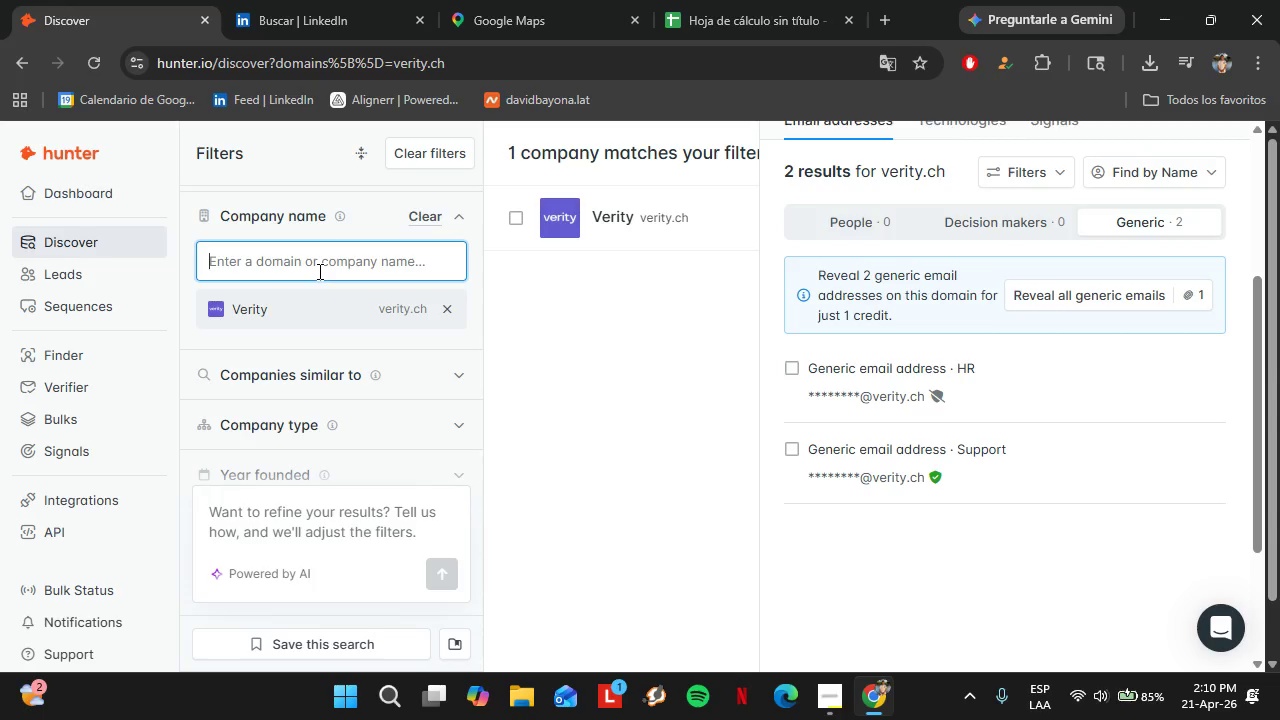 
type(kriya )
 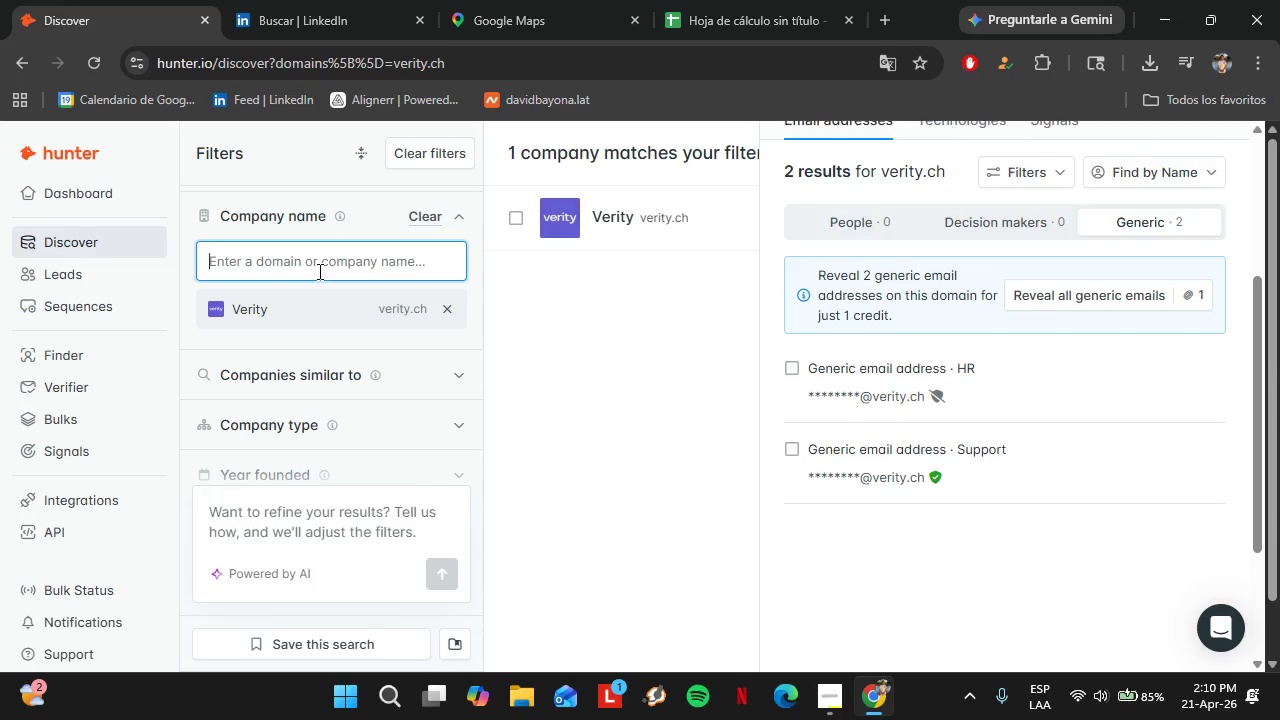 
left_click([254, 0])
 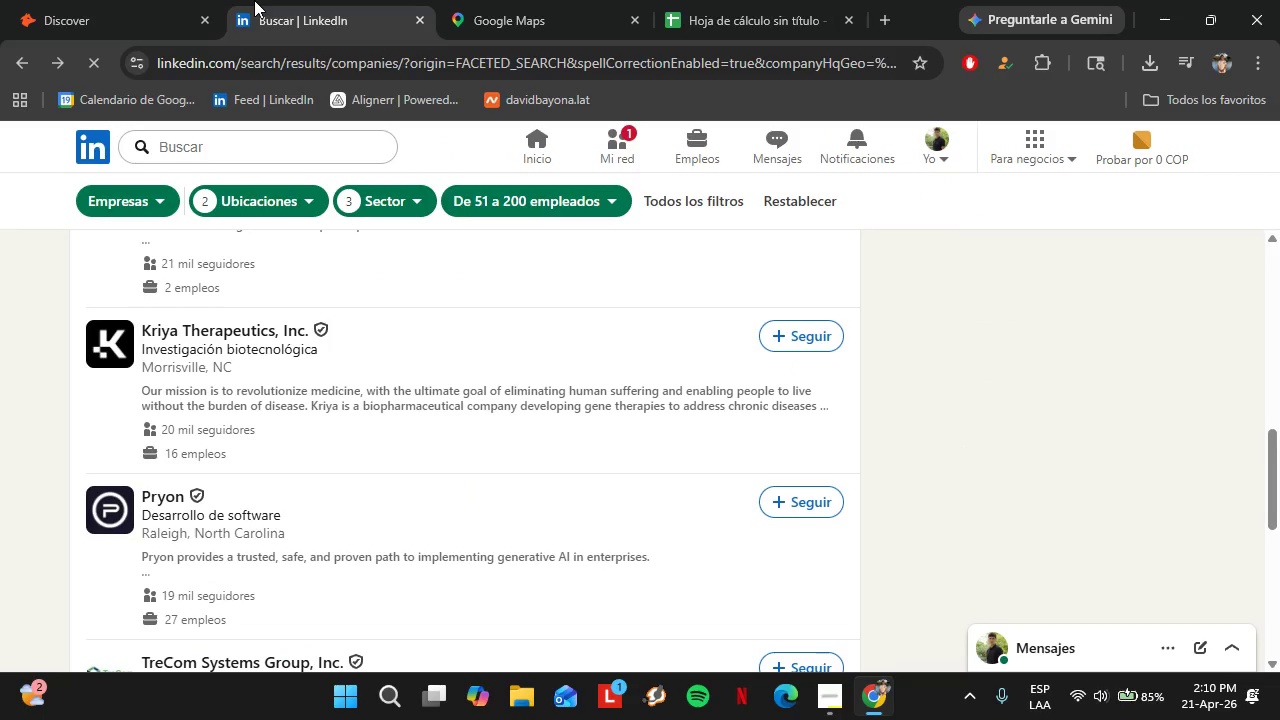 
left_click([107, 22])
 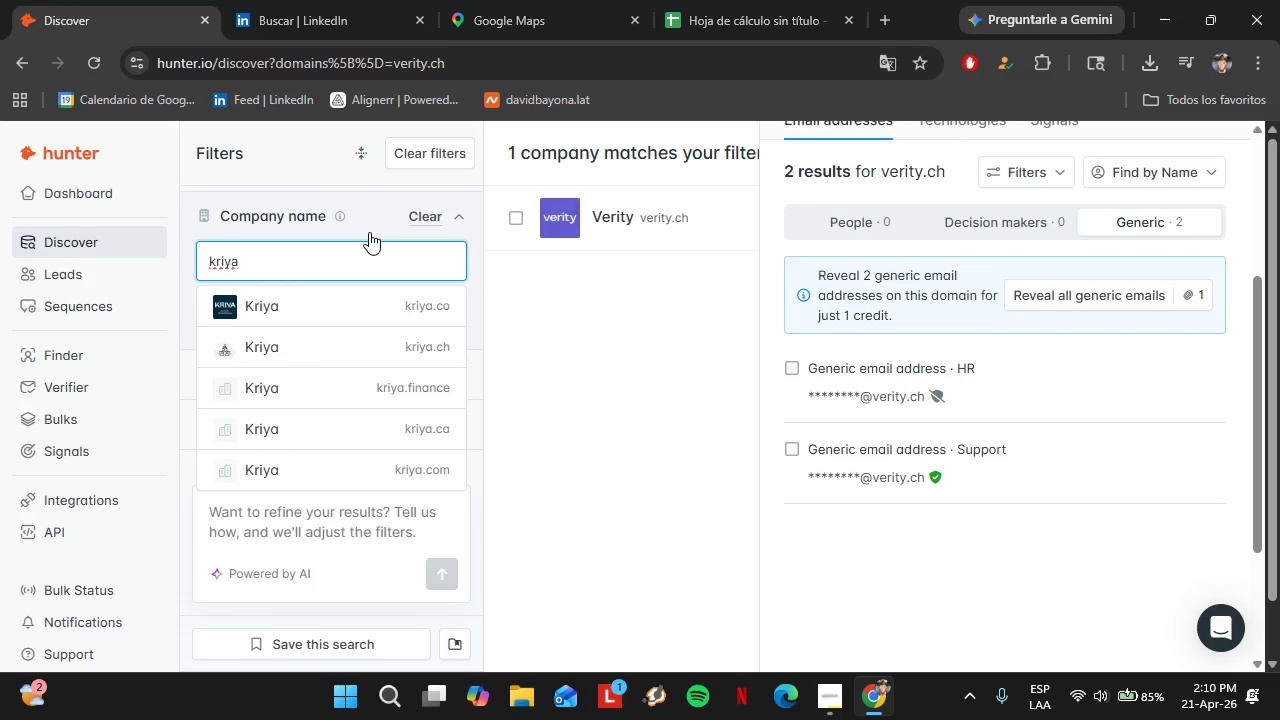 
type(thera)
 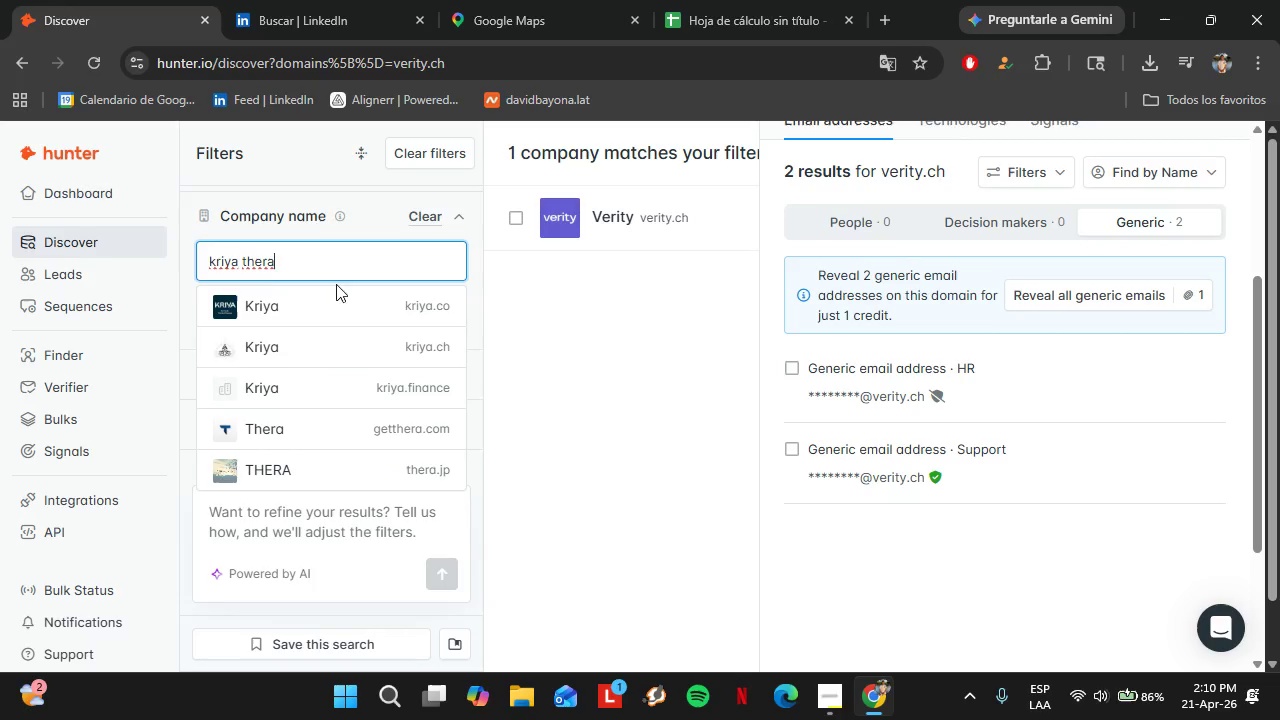 
left_click([281, 0])
 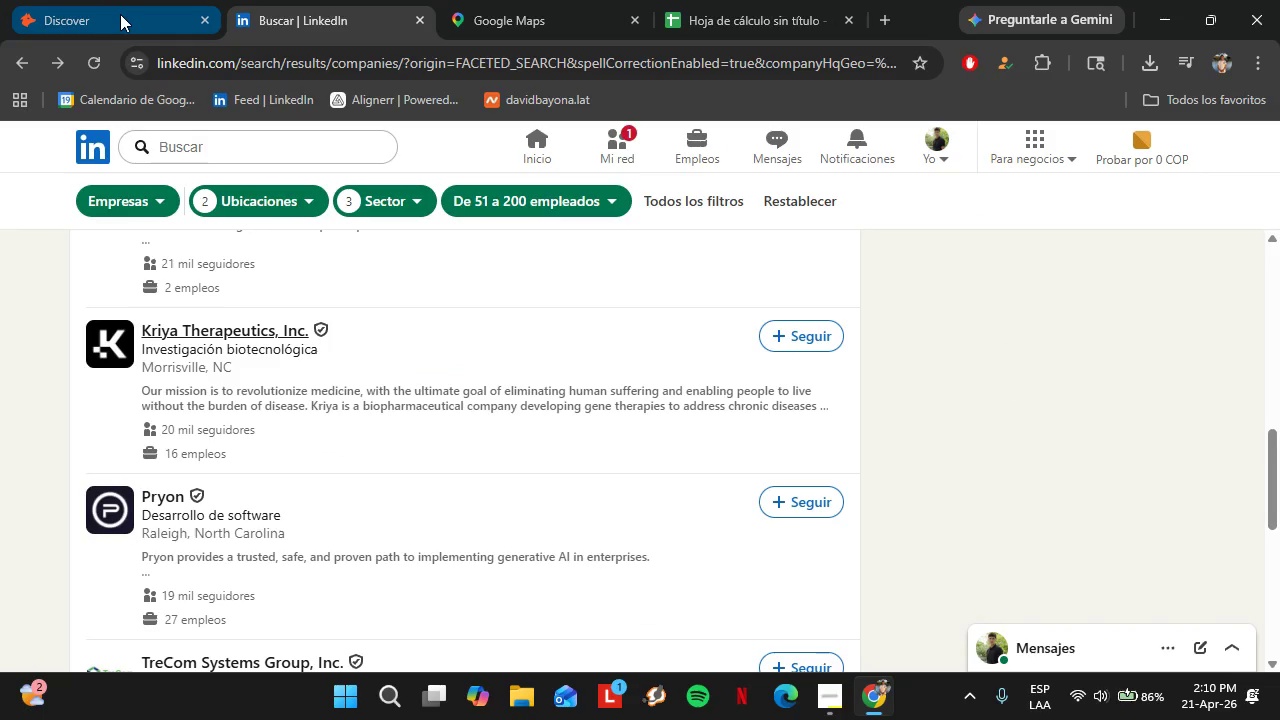 
left_click([117, 10])
 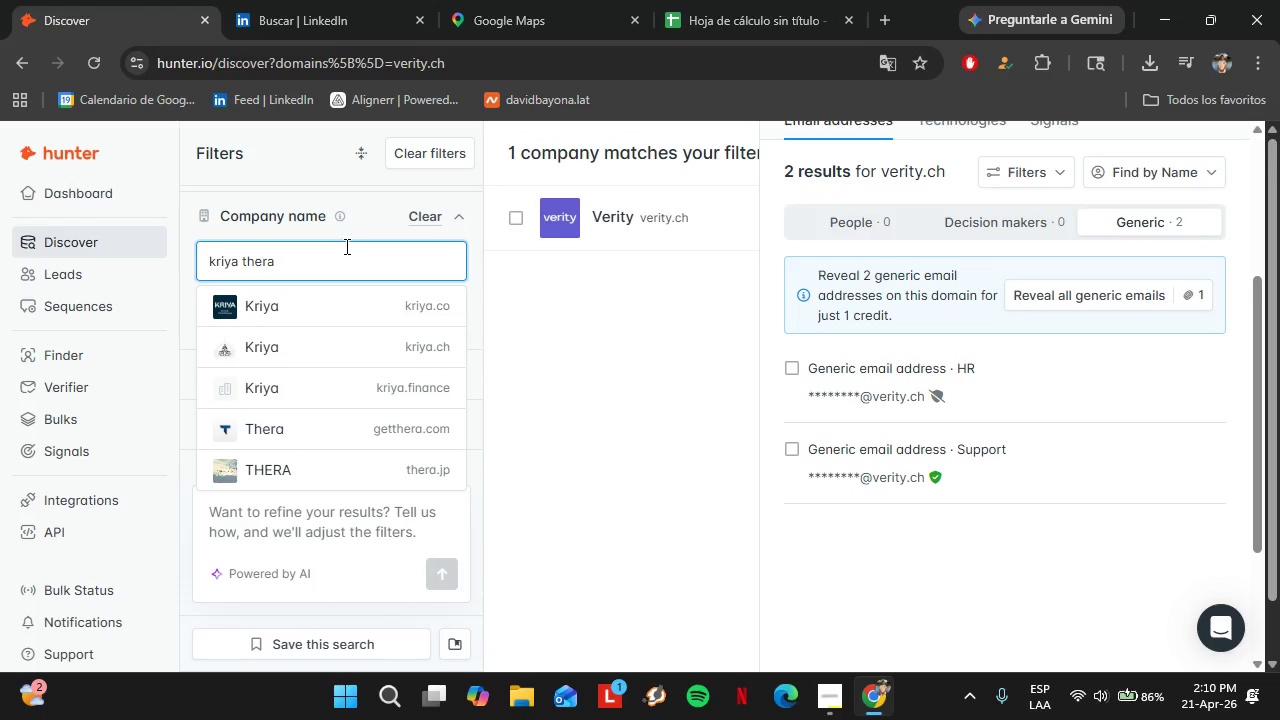 
type(peutics)
 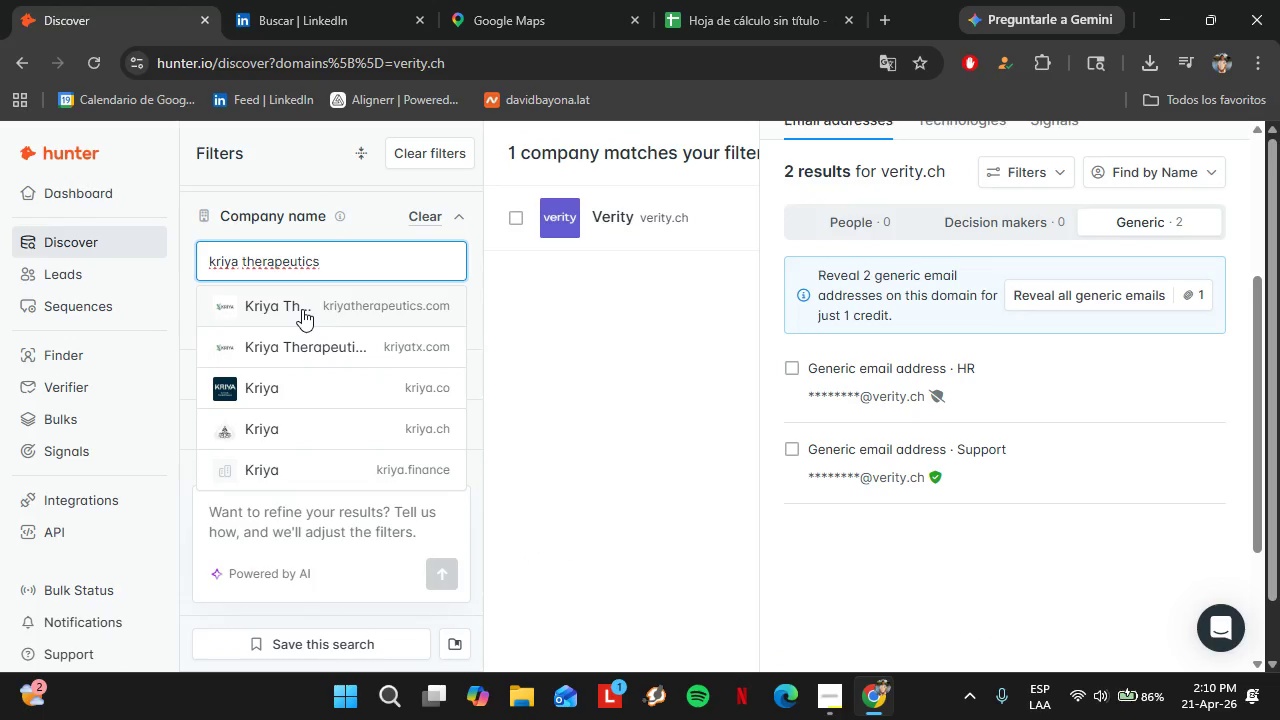 
left_click([302, 309])
 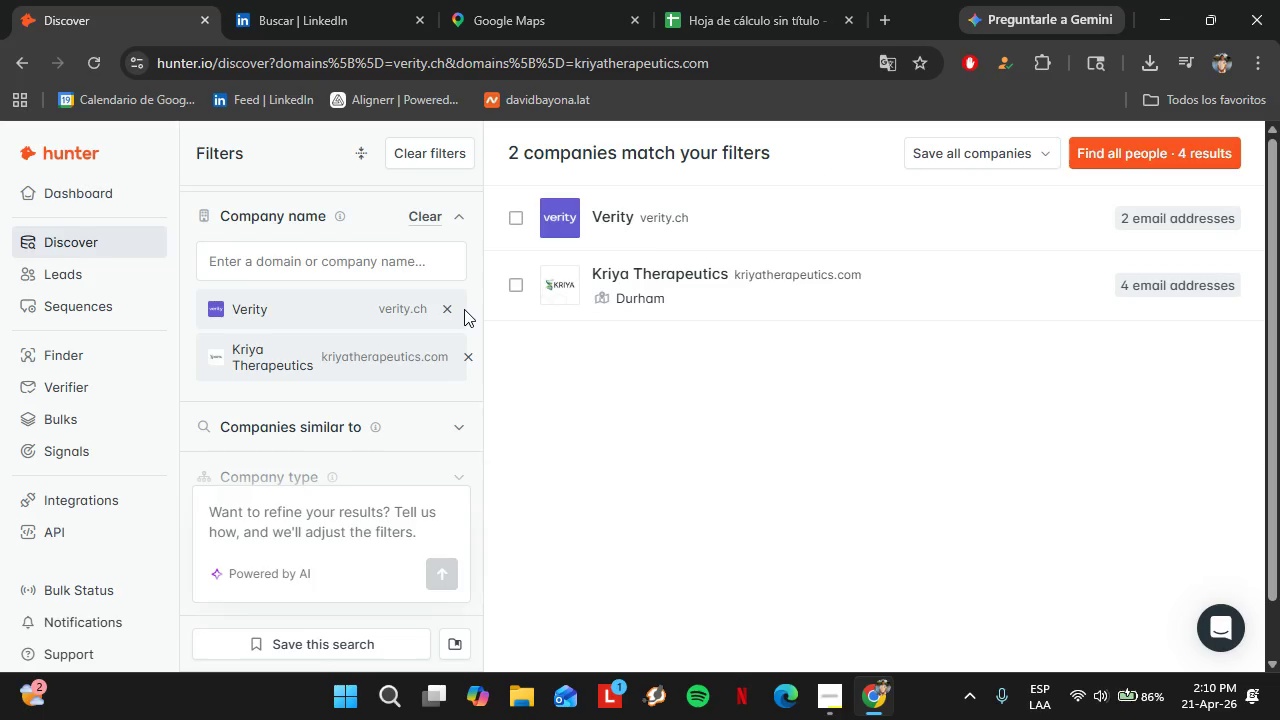 
left_click([451, 308])
 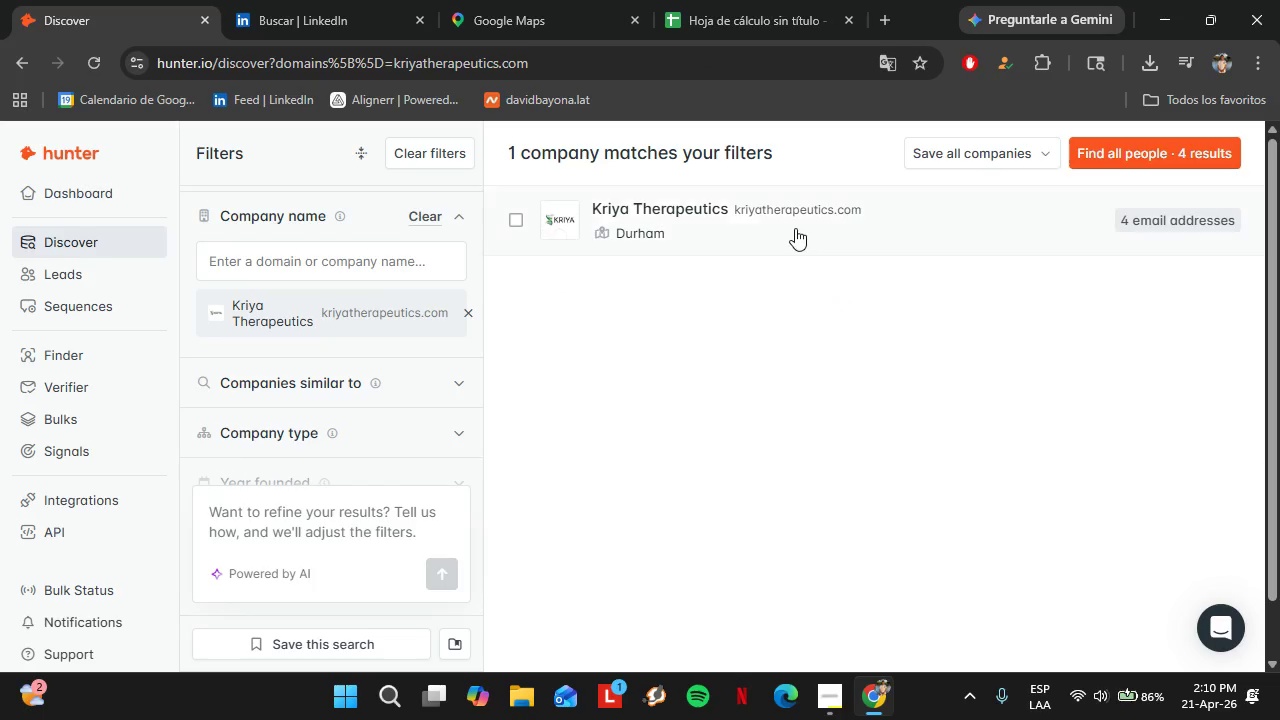 
left_click([795, 223])
 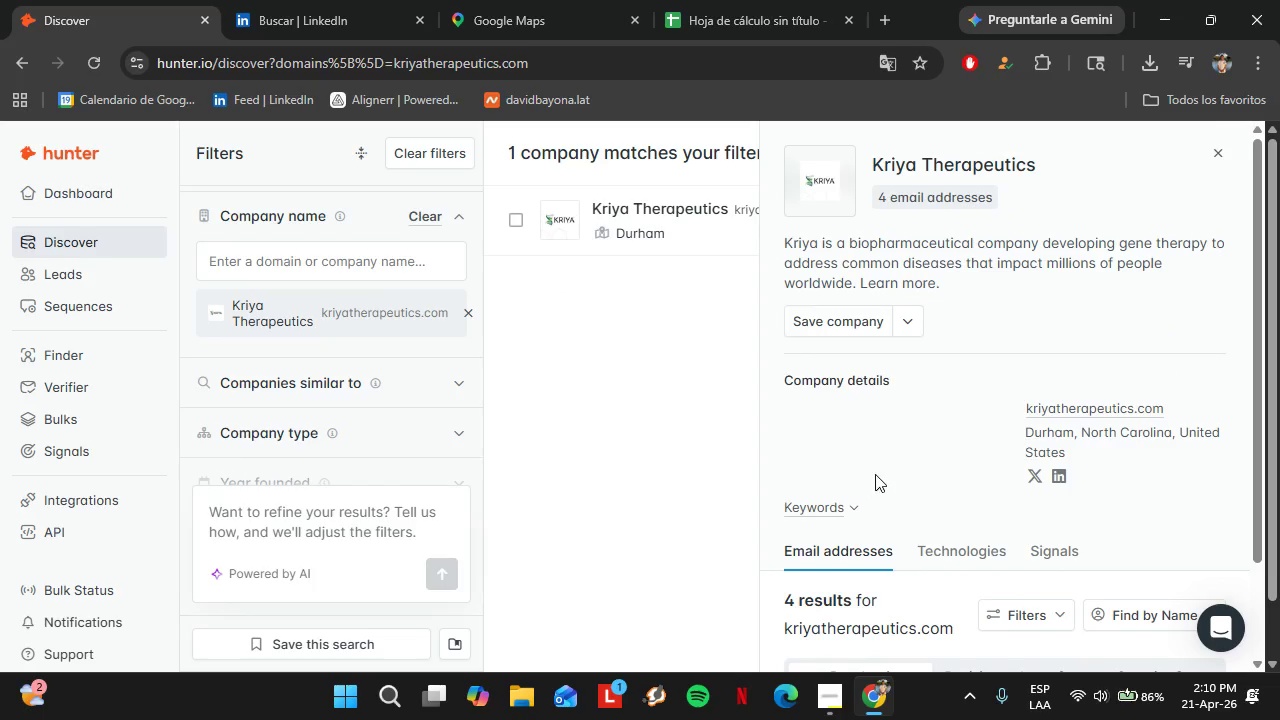 
scroll: coordinate [935, 498], scroll_direction: down, amount: 11.0
 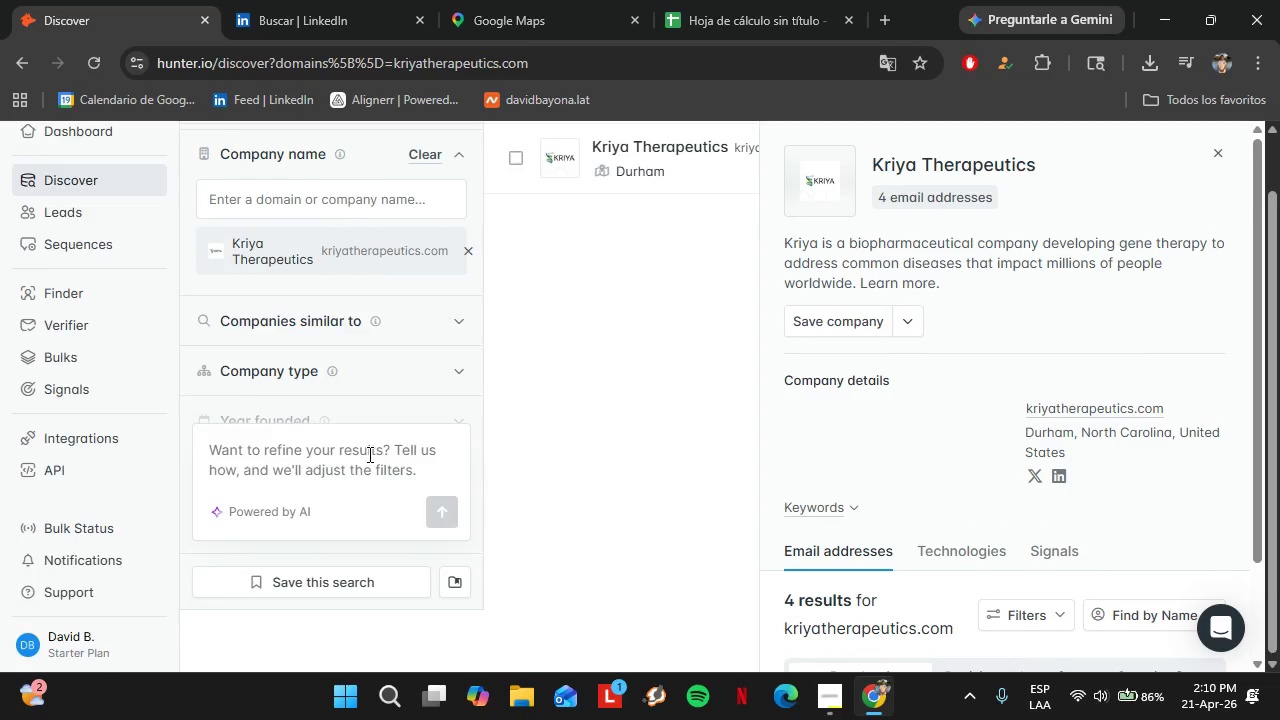 
scroll: coordinate [367, 454], scroll_direction: up, amount: 8.0
 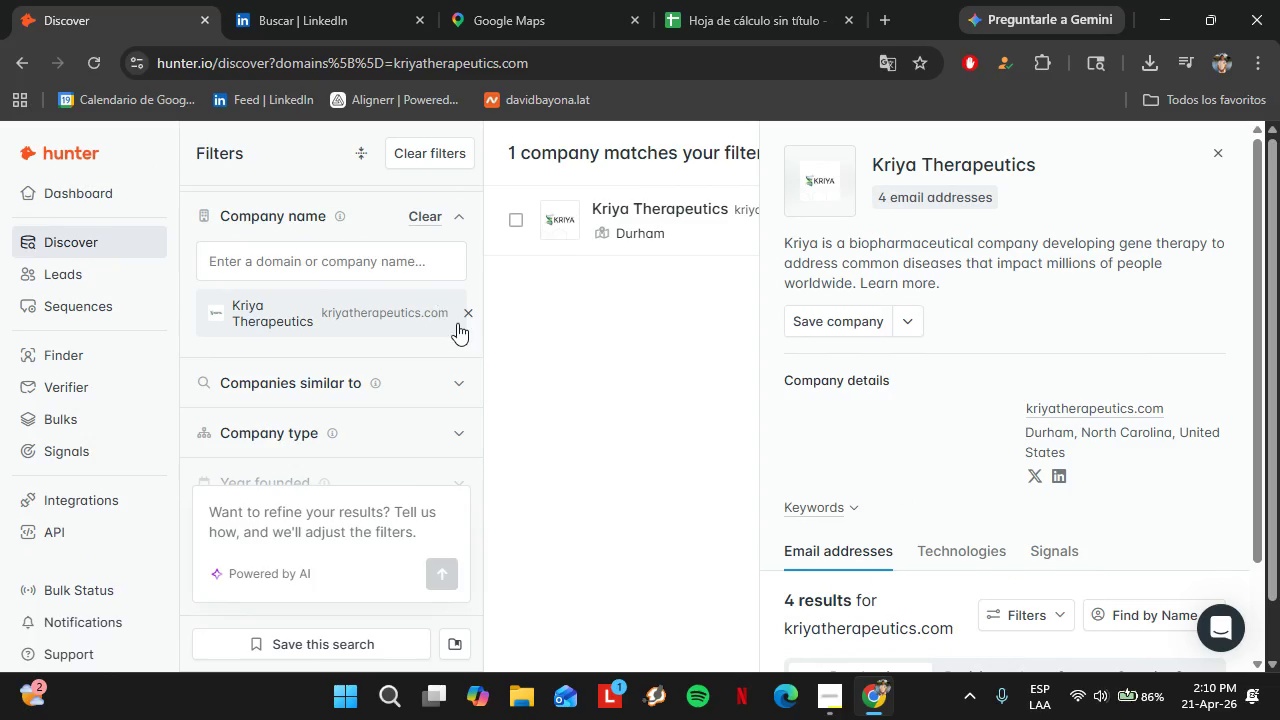 
left_click([463, 314])
 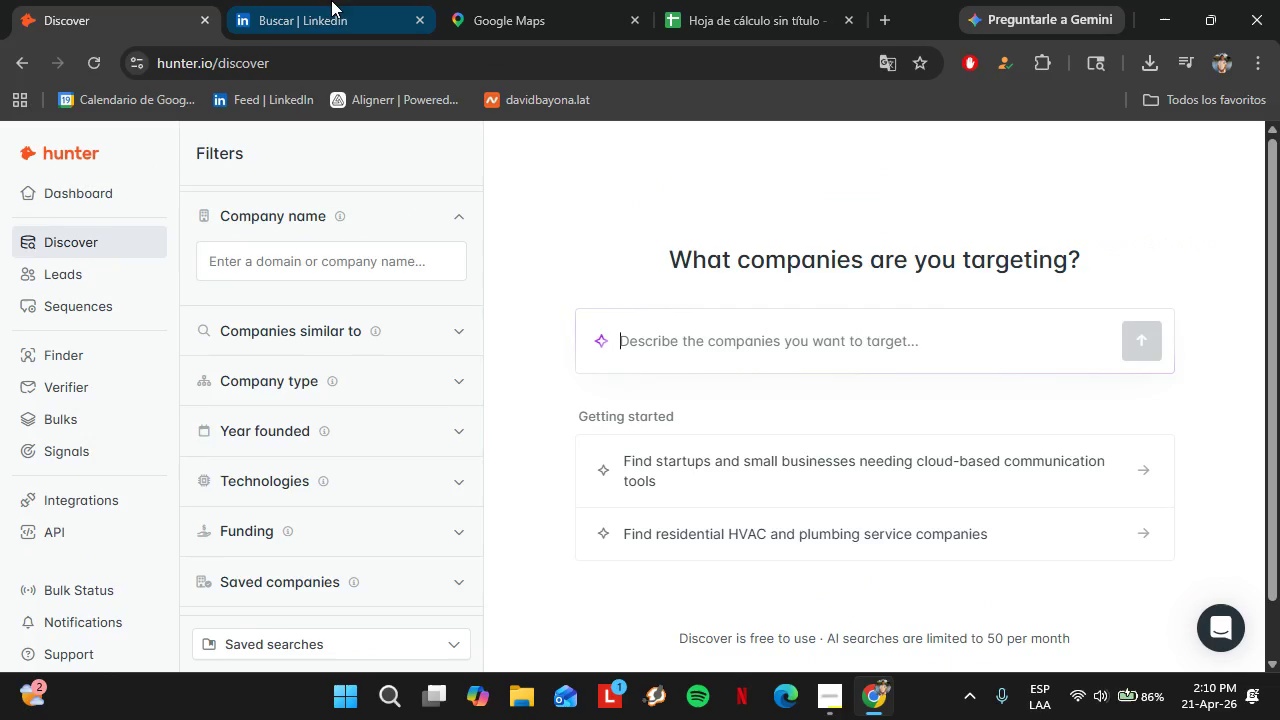 
double_click([331, 0])
 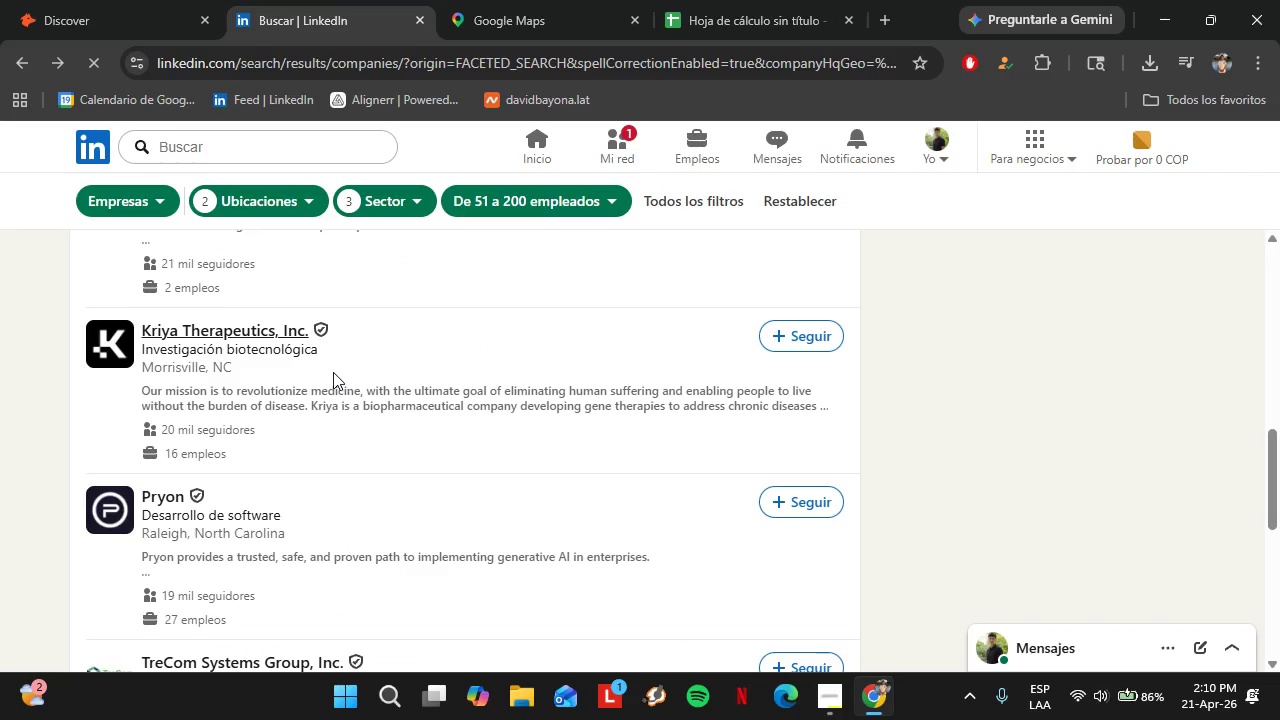 
scroll: coordinate [331, 372], scroll_direction: down, amount: 2.0
 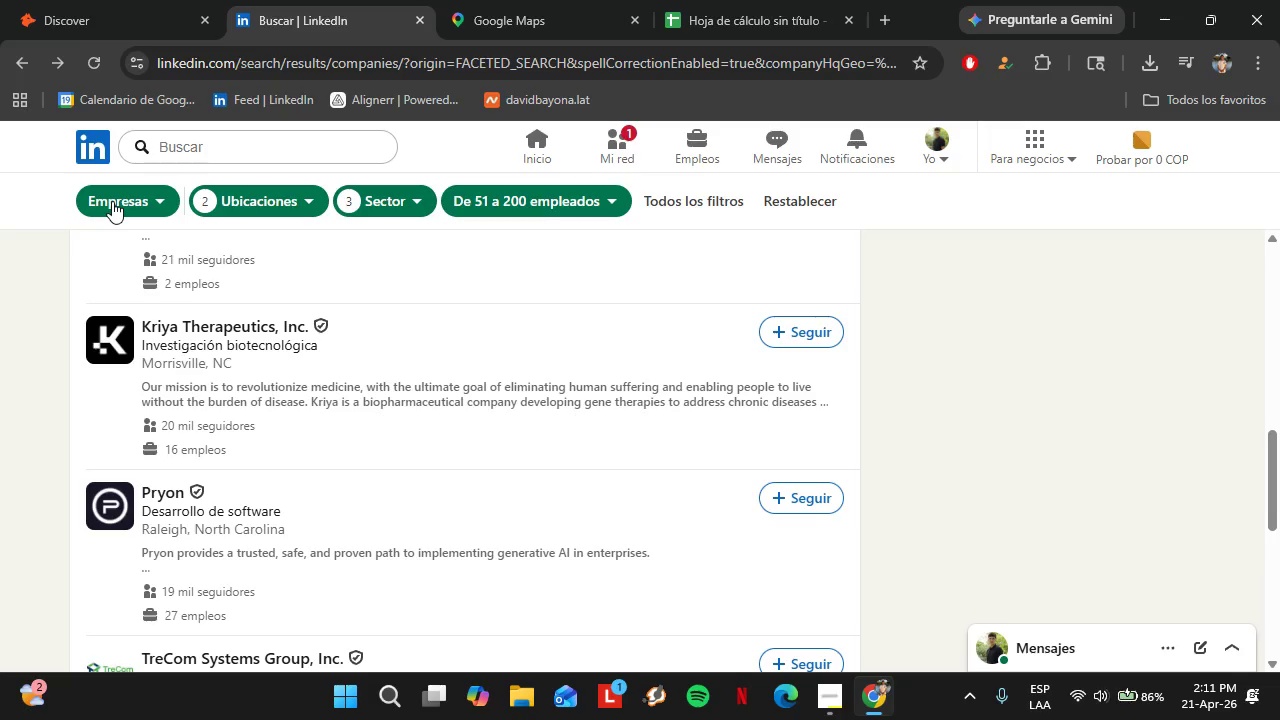 
left_click([76, 0])
 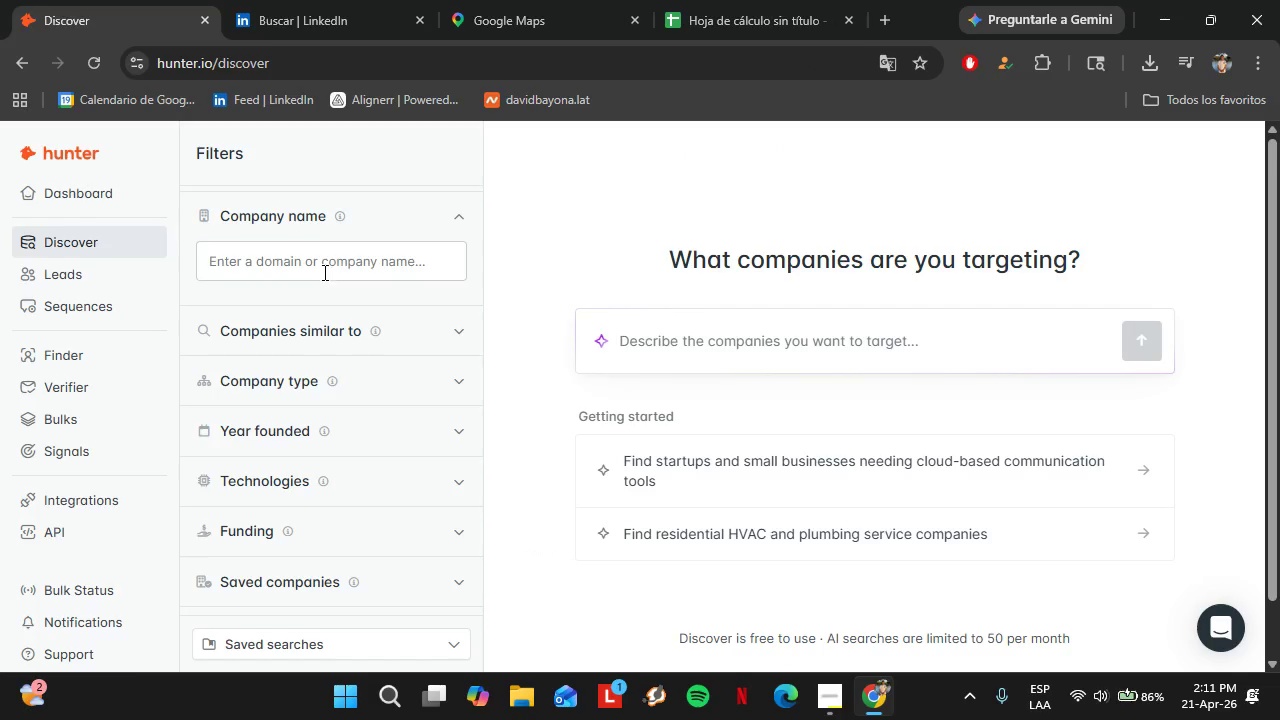 
left_click([323, 272])
 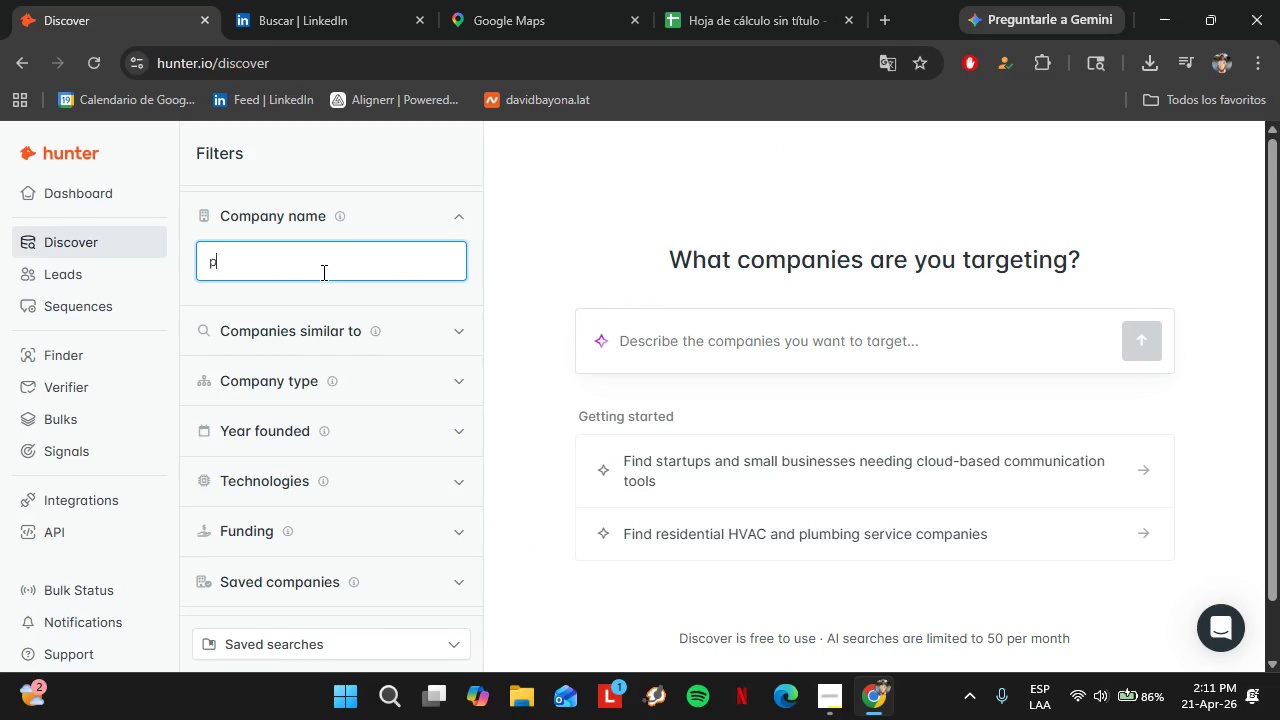 
type(pryob)
key(Backspace)
type(n)
 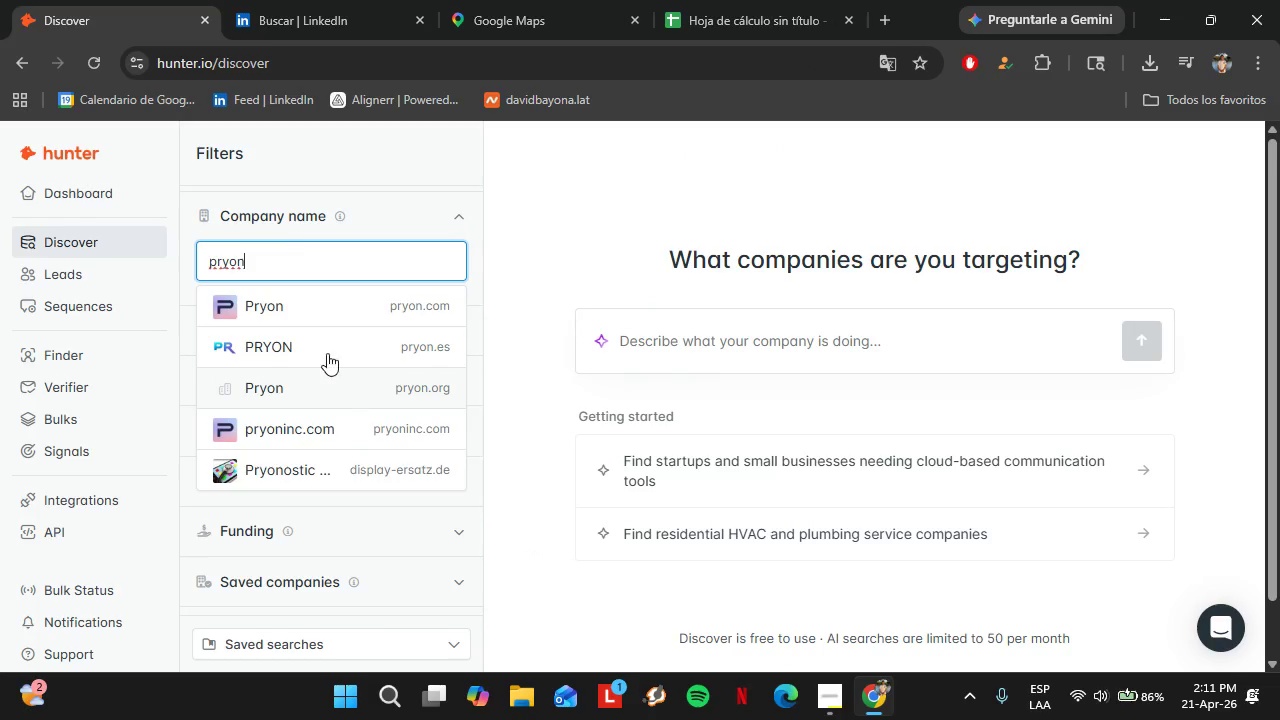 
left_click([283, 35])
 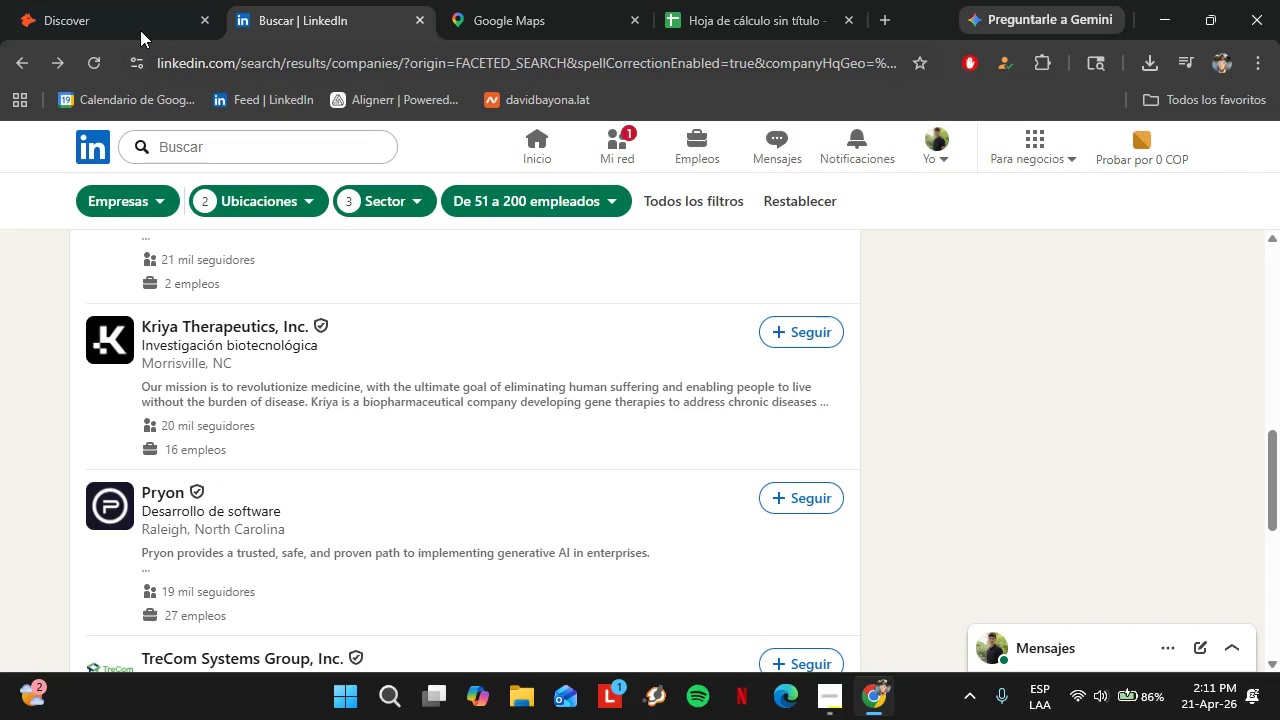 
left_click([134, 15])
 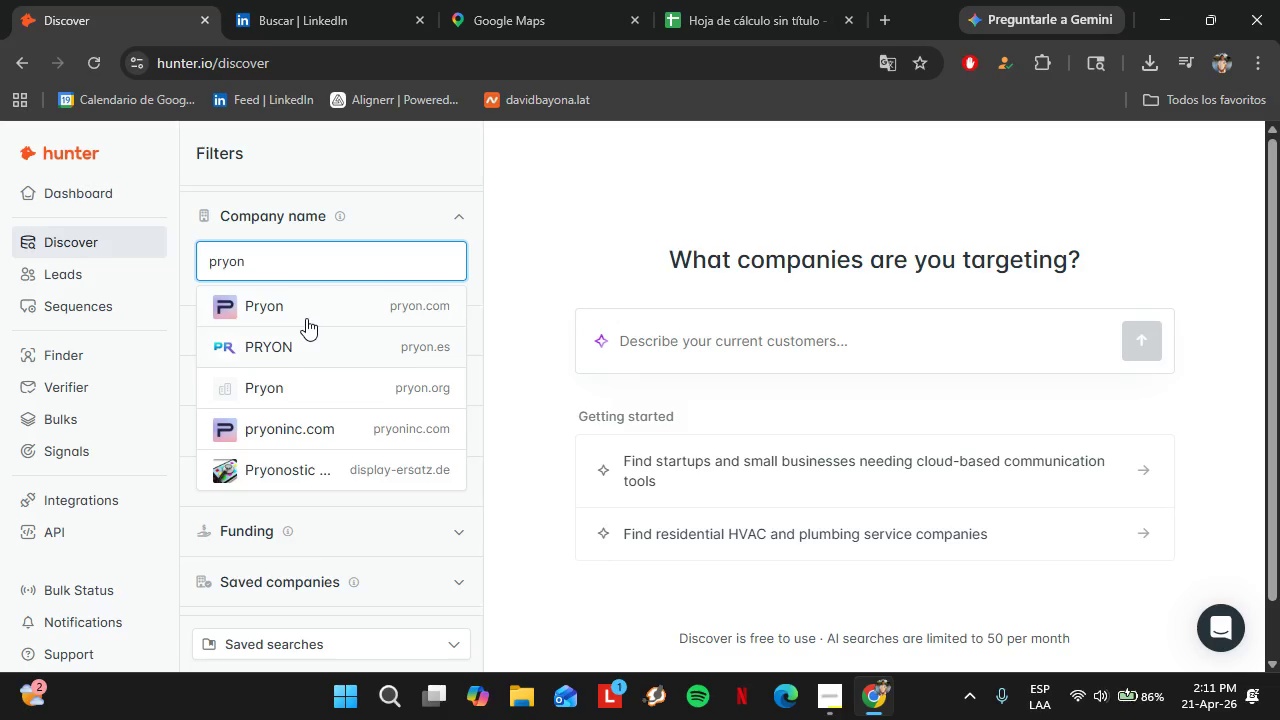 
mouse_move([314, 343])
 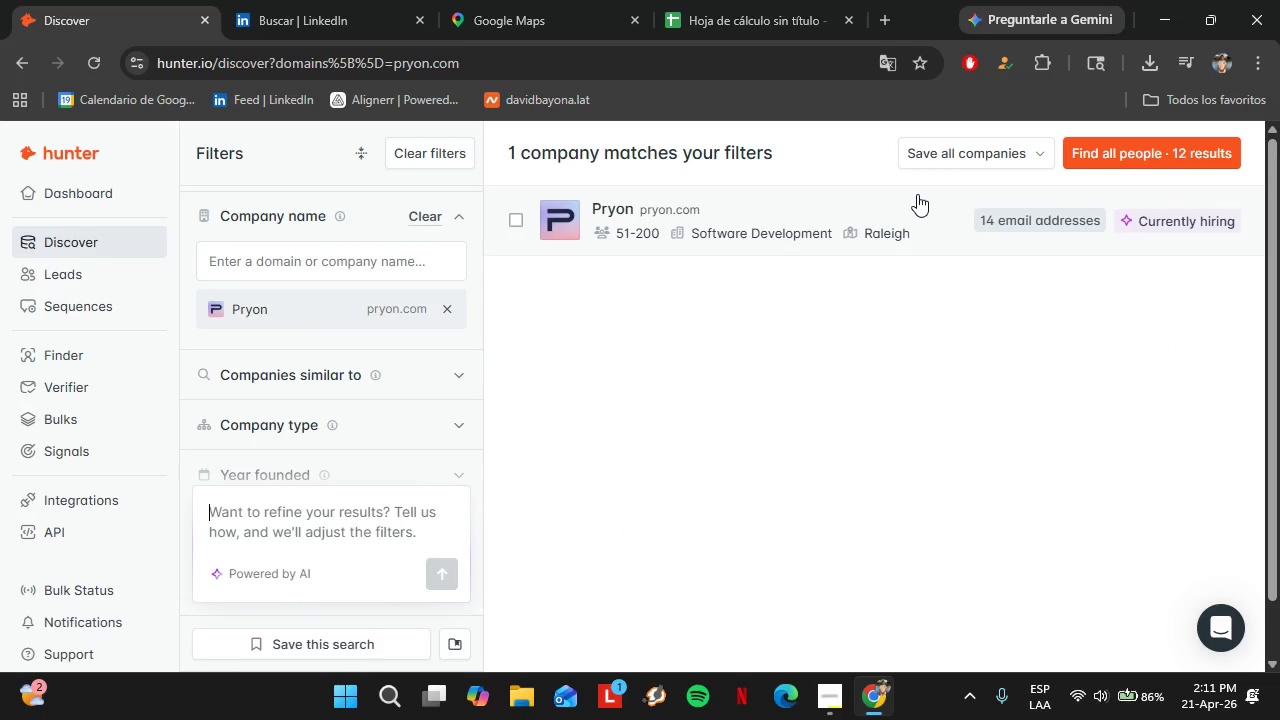 
left_click([917, 194])
 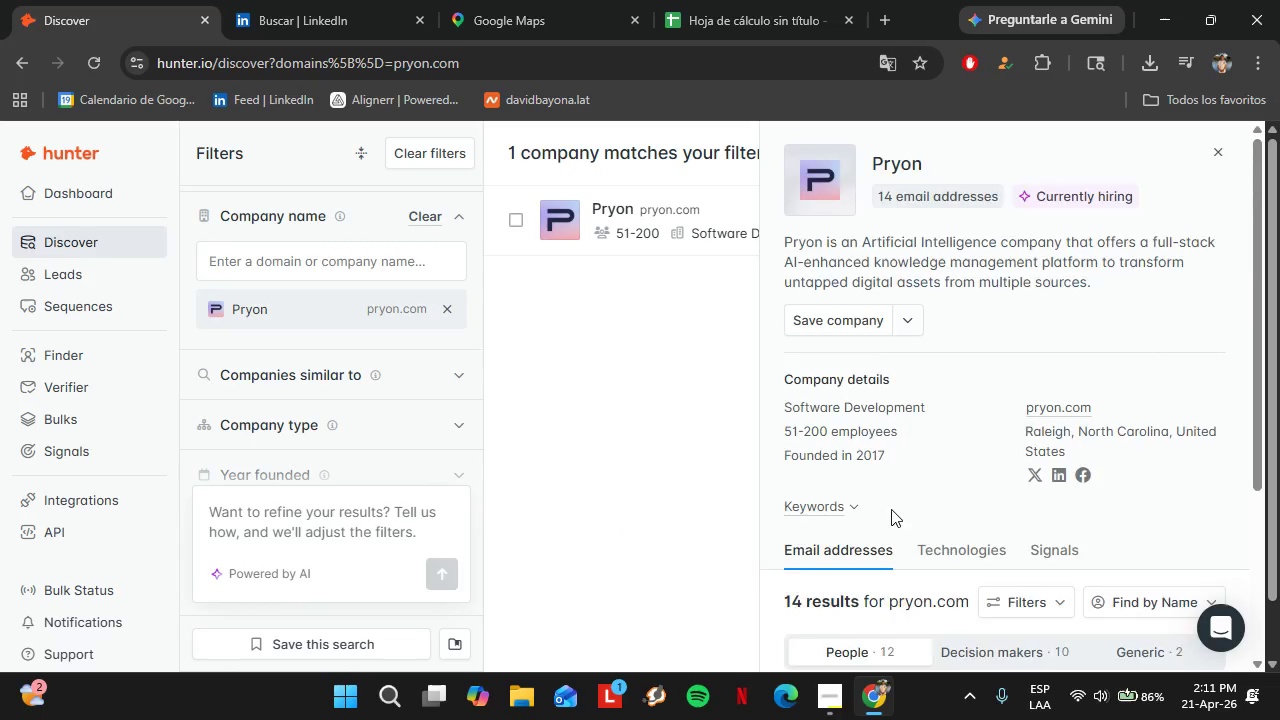 
scroll: coordinate [888, 507], scroll_direction: down, amount: 8.0
 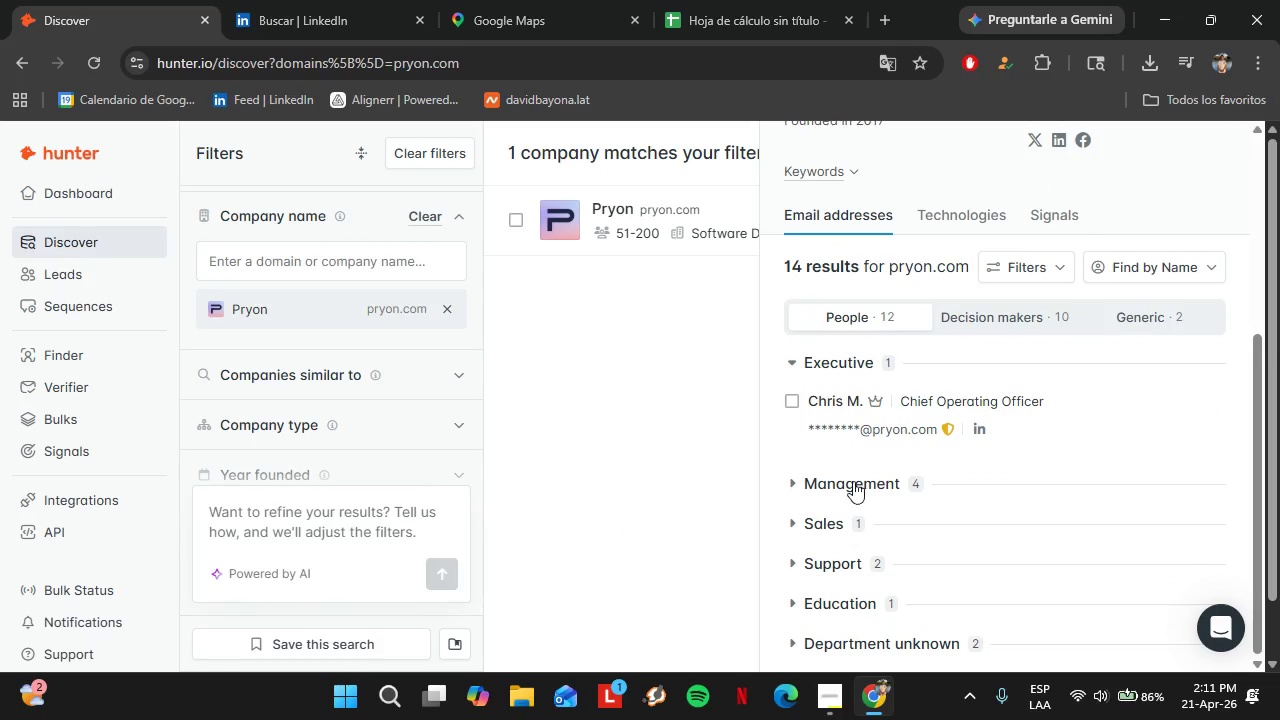 
left_click([853, 481])
 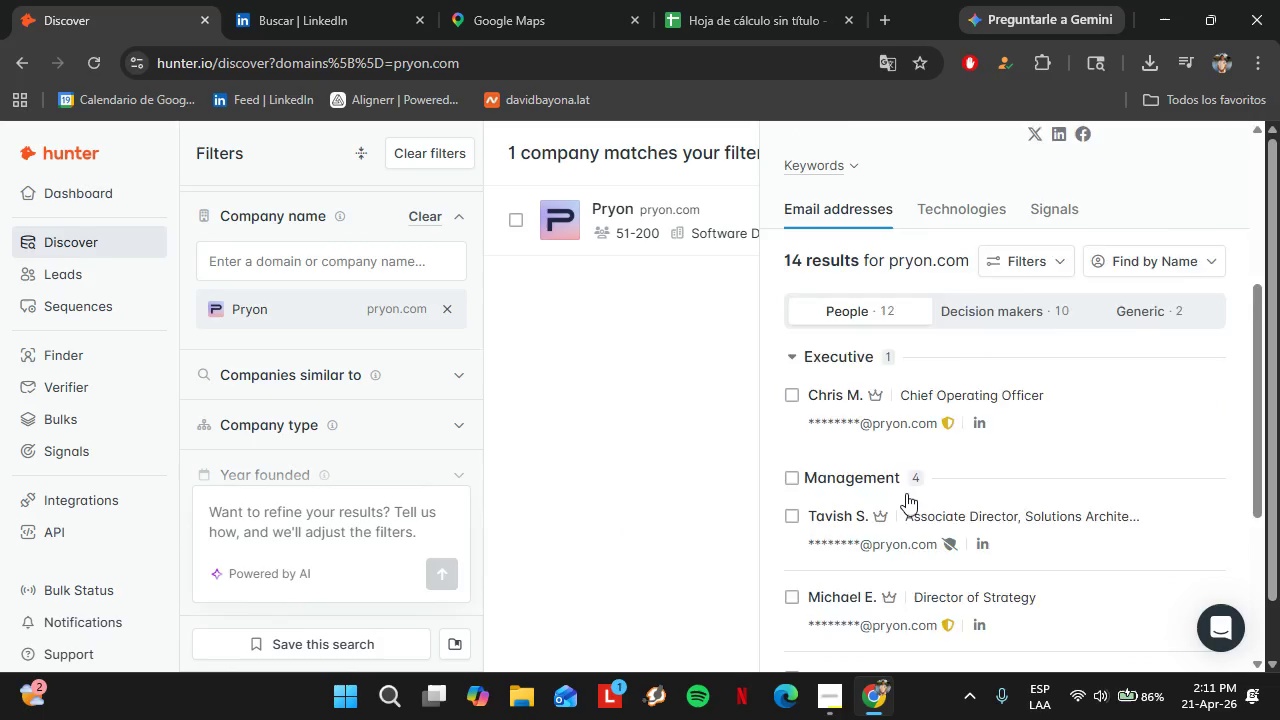 
scroll: coordinate [906, 493], scroll_direction: down, amount: 3.0
 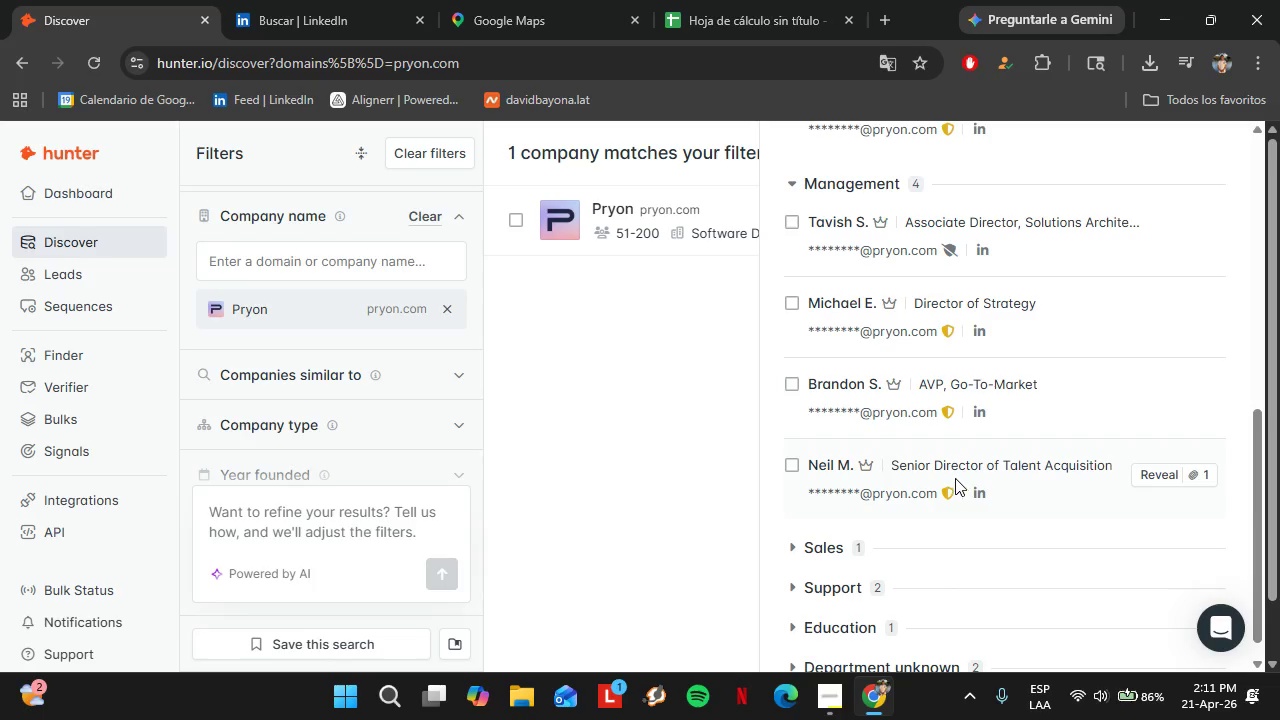 
wait(6.07)
 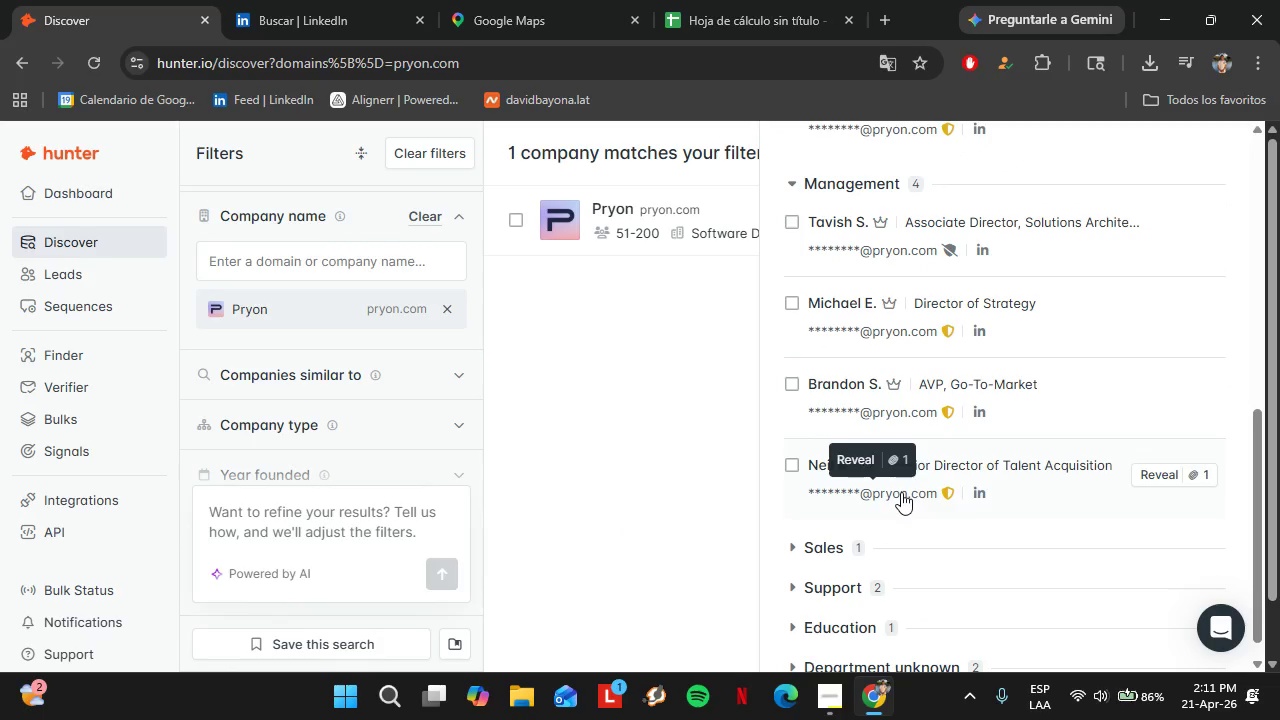 
scroll: coordinate [546, 447], scroll_direction: up, amount: 14.0
 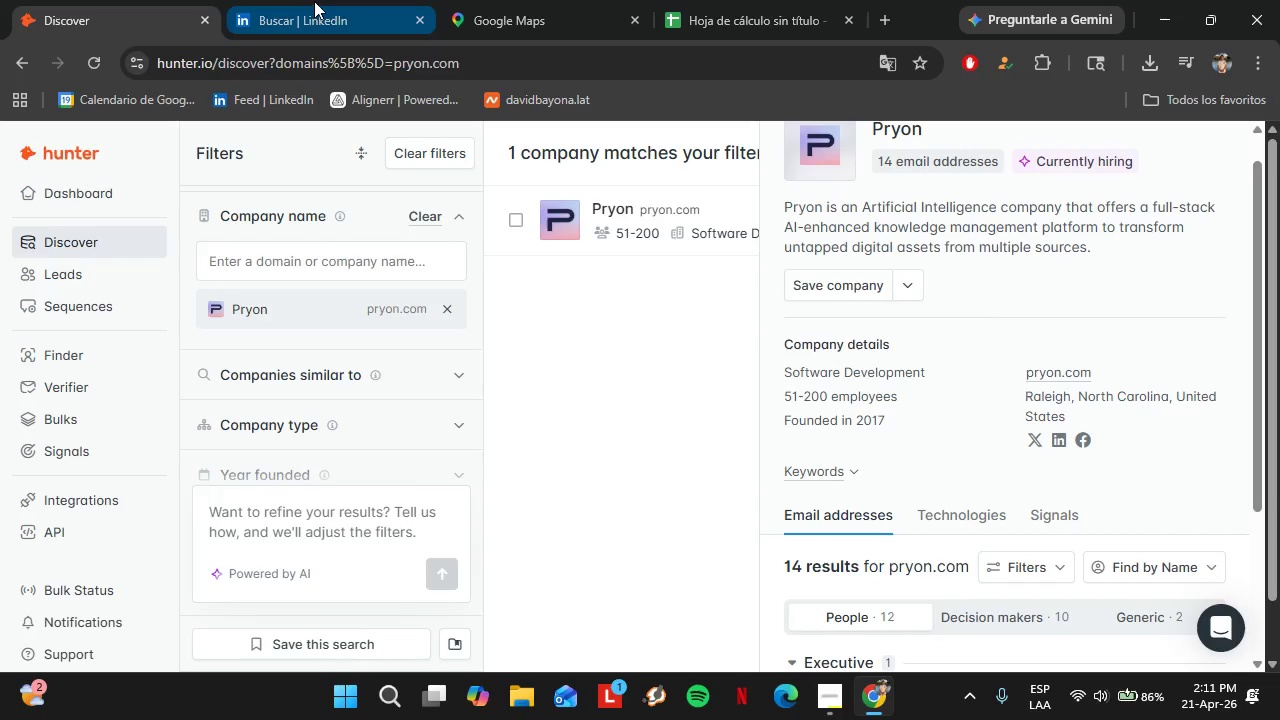 
left_click([314, 1])
 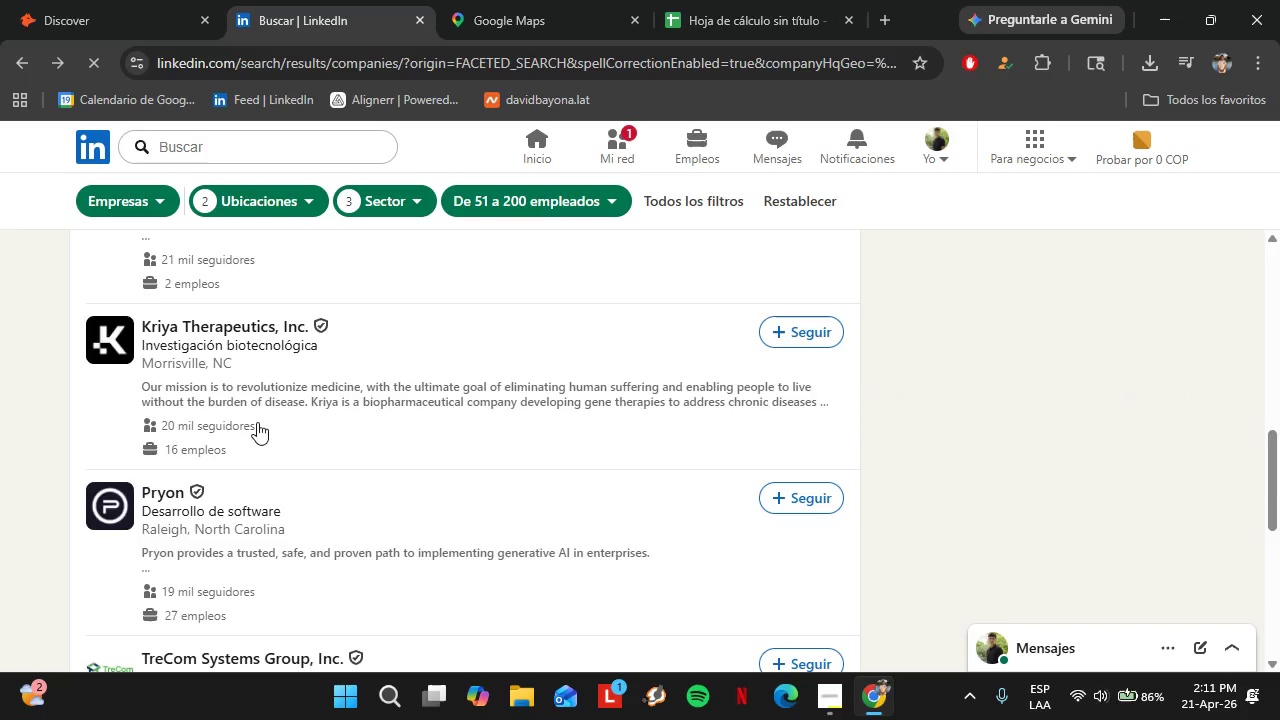 
scroll: coordinate [257, 422], scroll_direction: down, amount: 2.0
 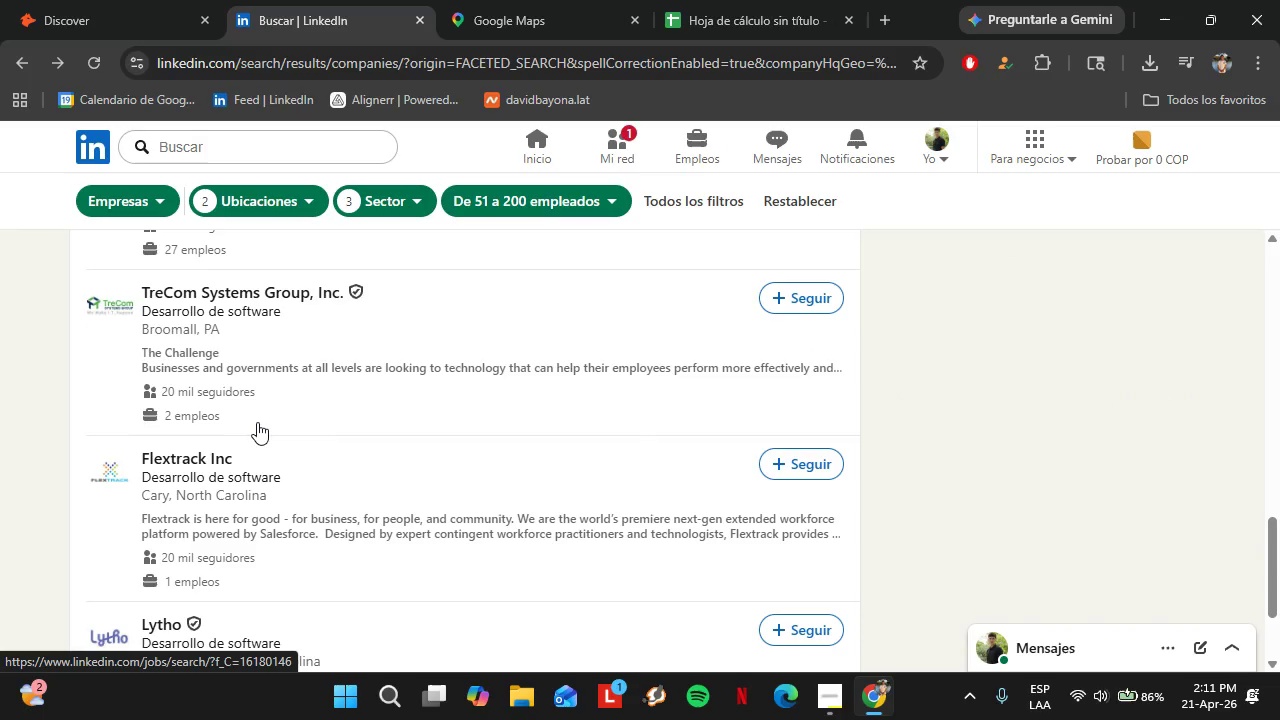 
scroll: coordinate [394, 416], scroll_direction: up, amount: 2.0
 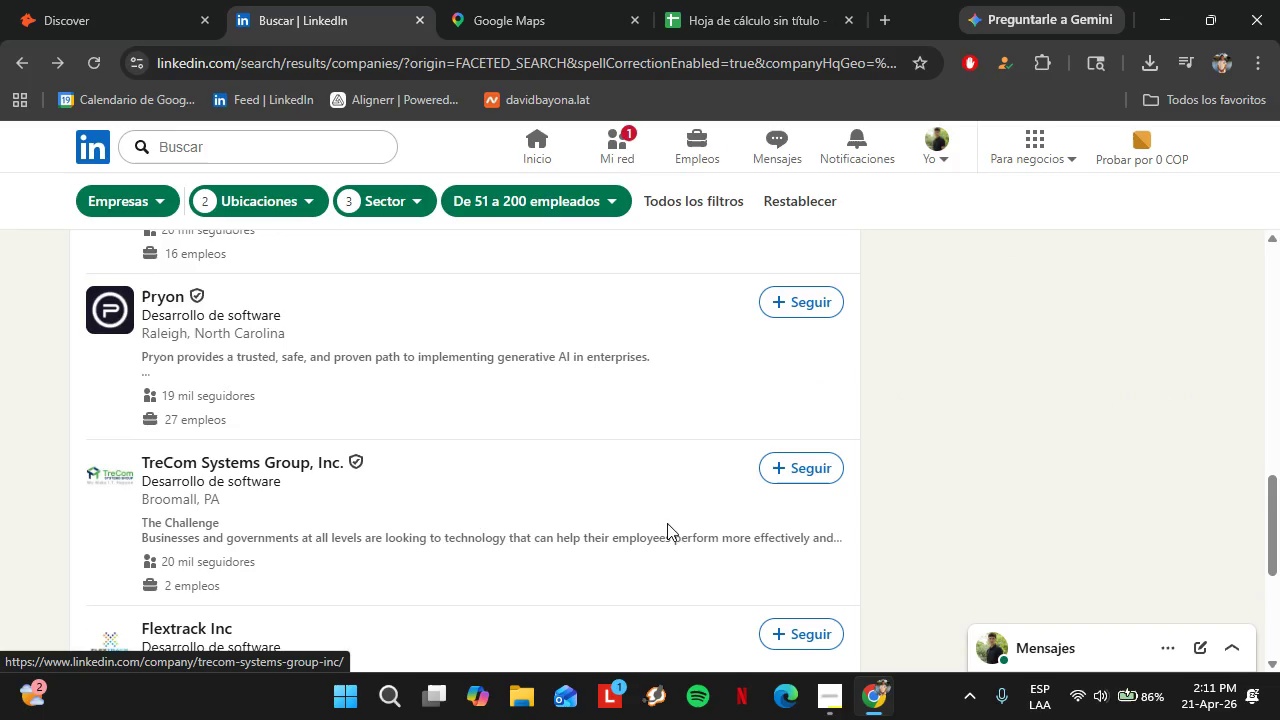 
scroll: coordinate [323, 508], scroll_direction: down, amount: 1.0
 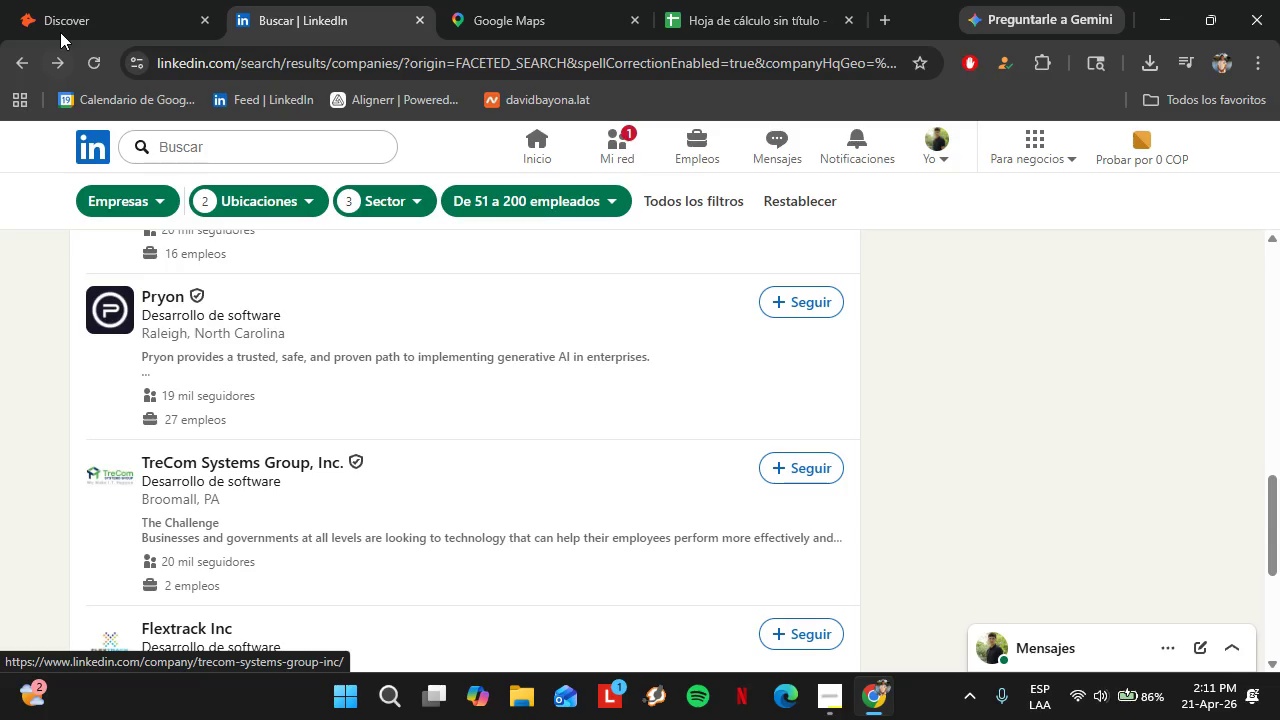 
left_click([60, 25])
 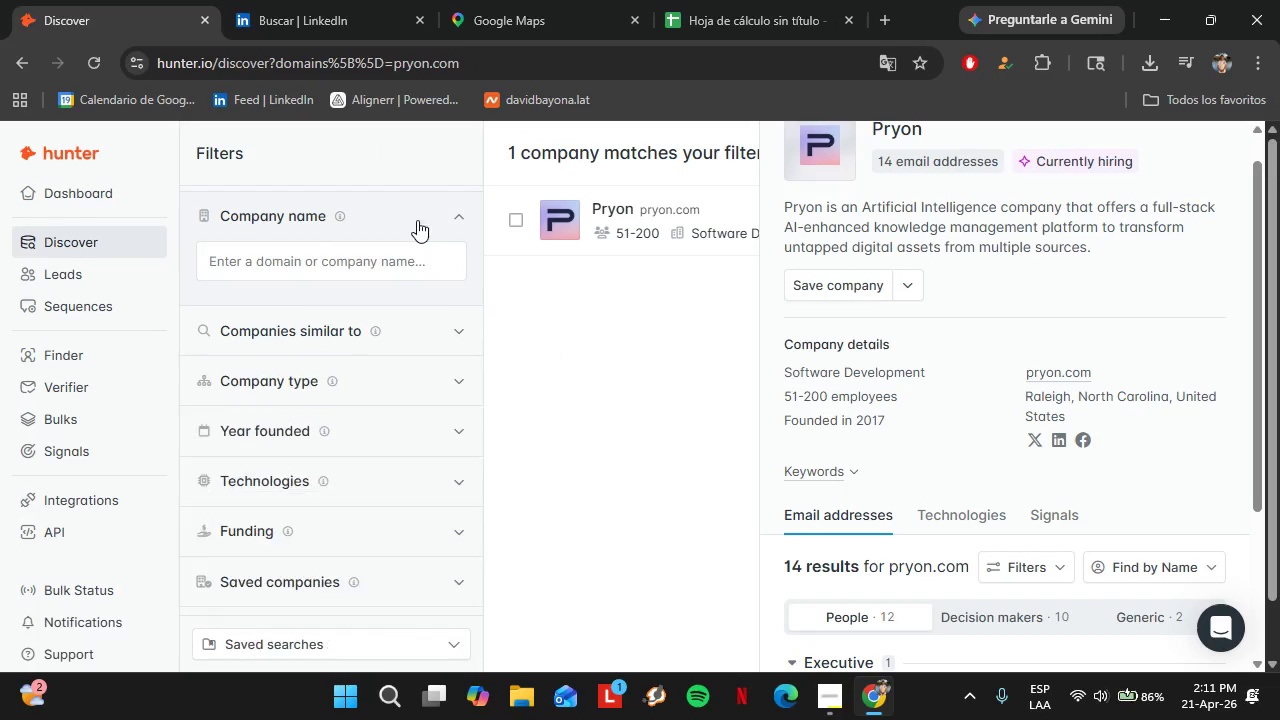 
left_click([384, 264])
 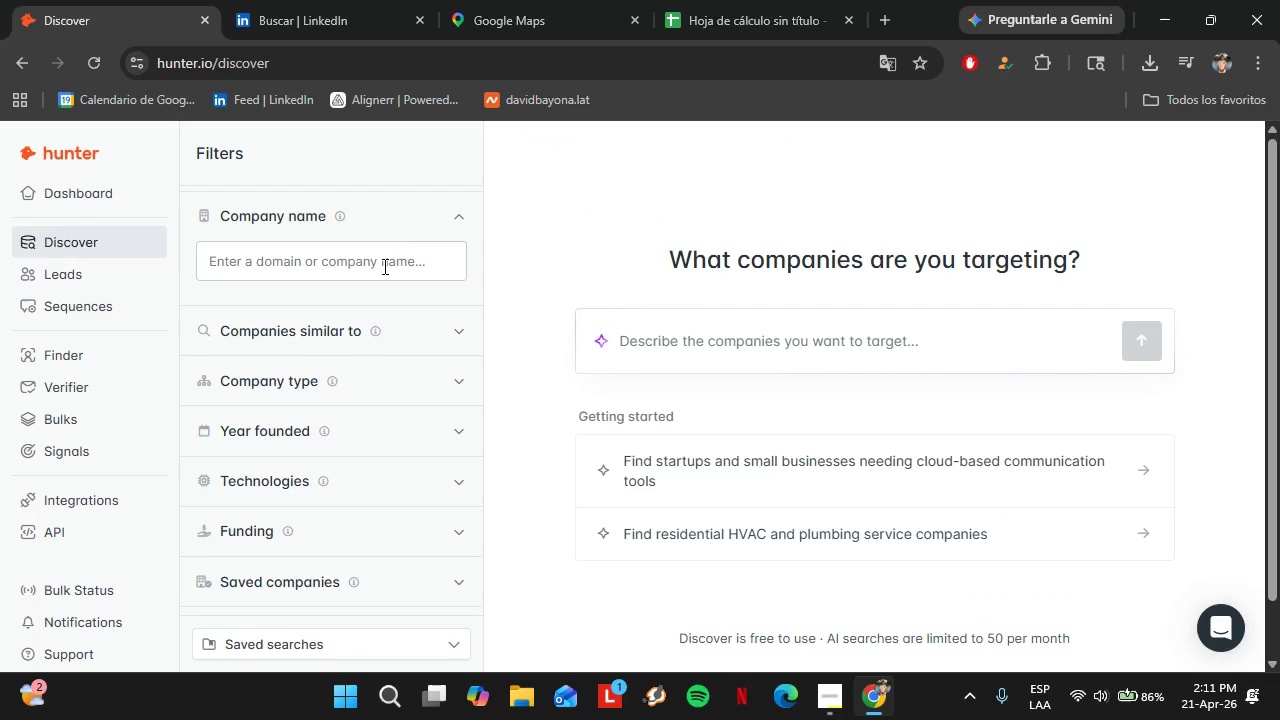 
type(tr)
 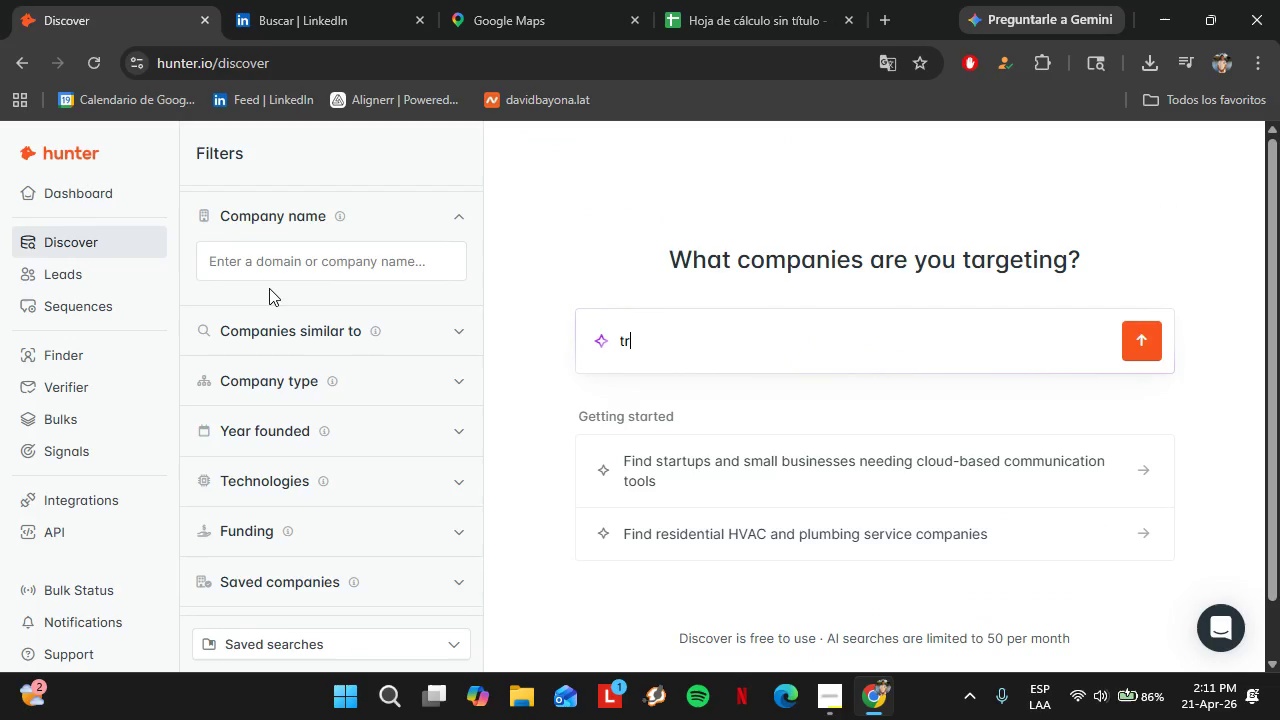 
left_click([262, 269])
 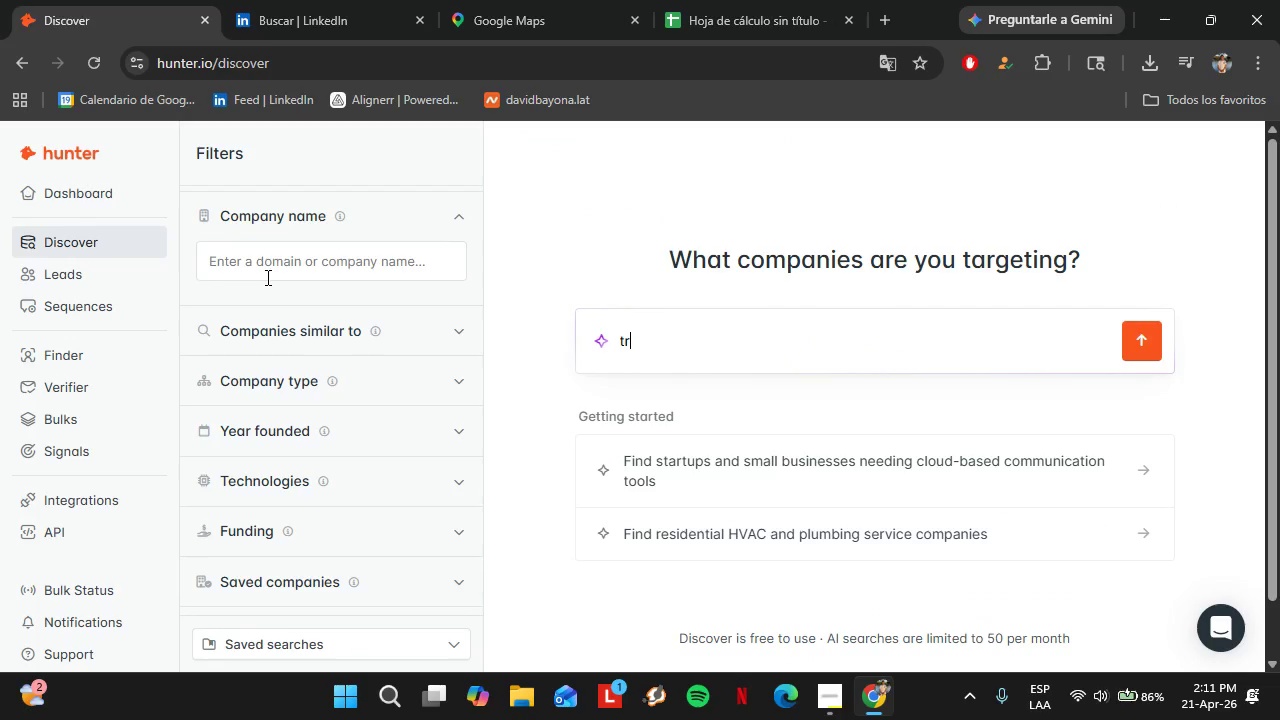 
type(trycom)
 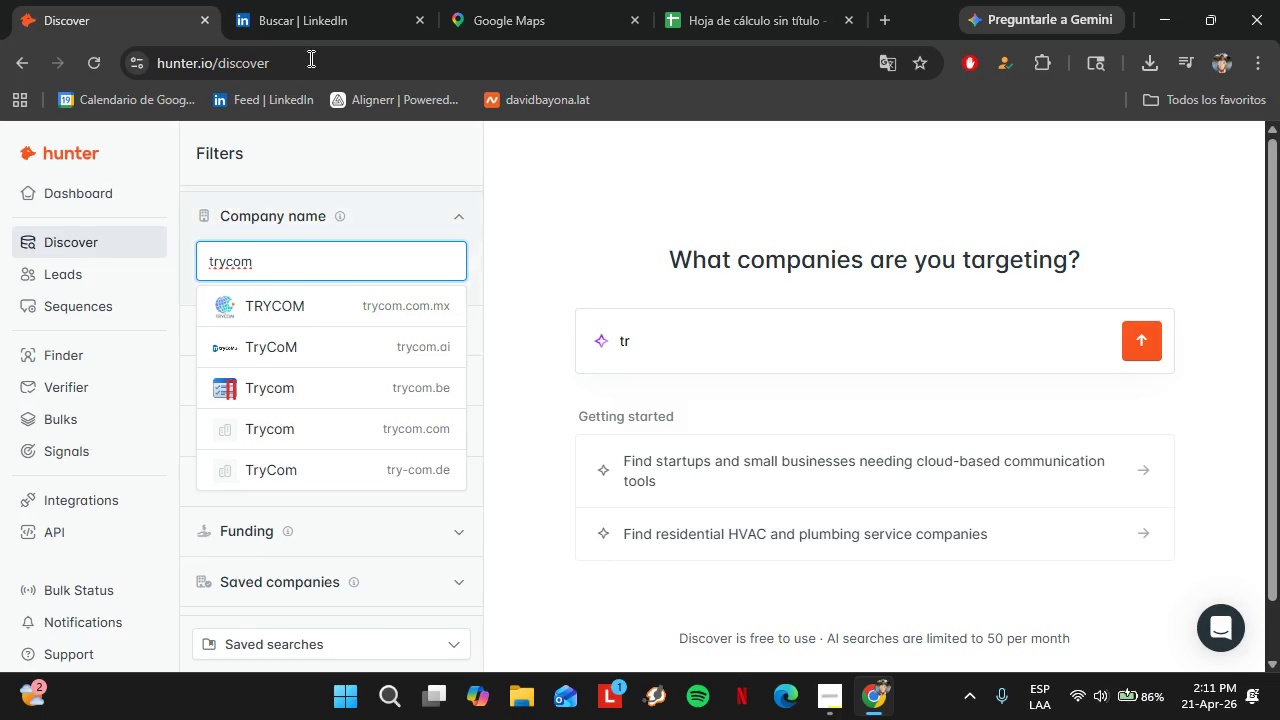 
left_click([292, 0])
 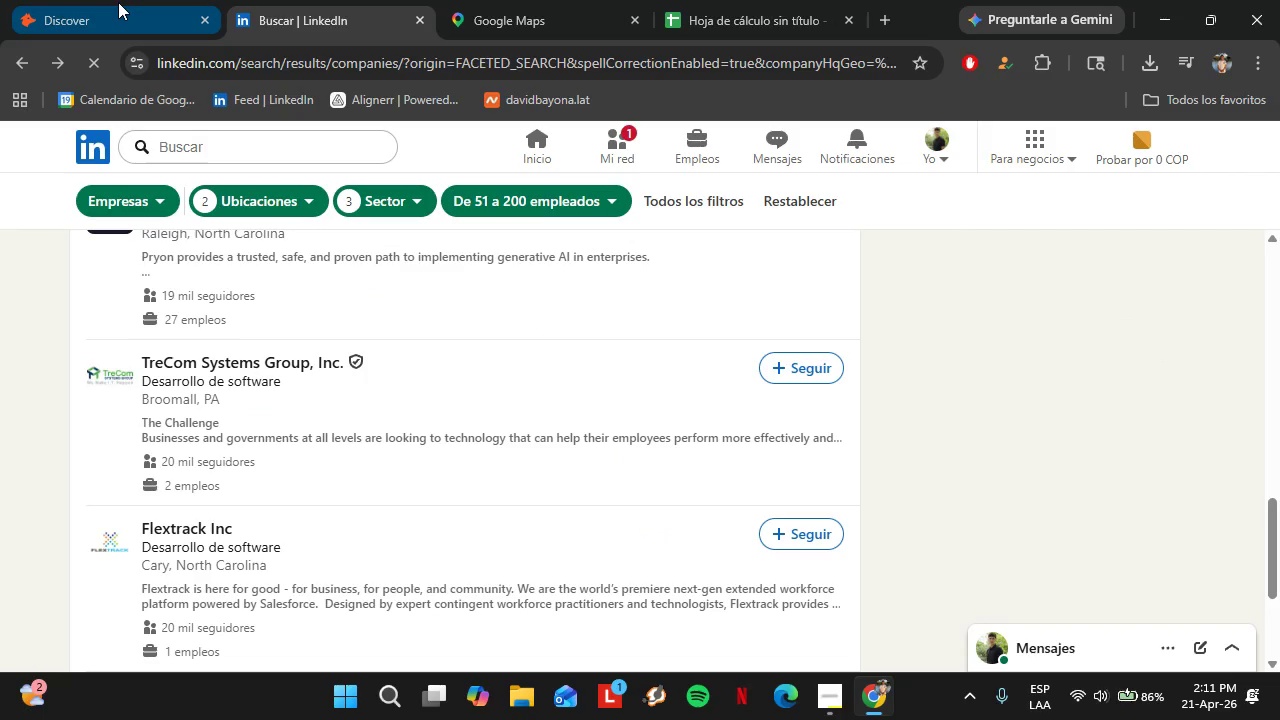 
left_click([118, 1])
 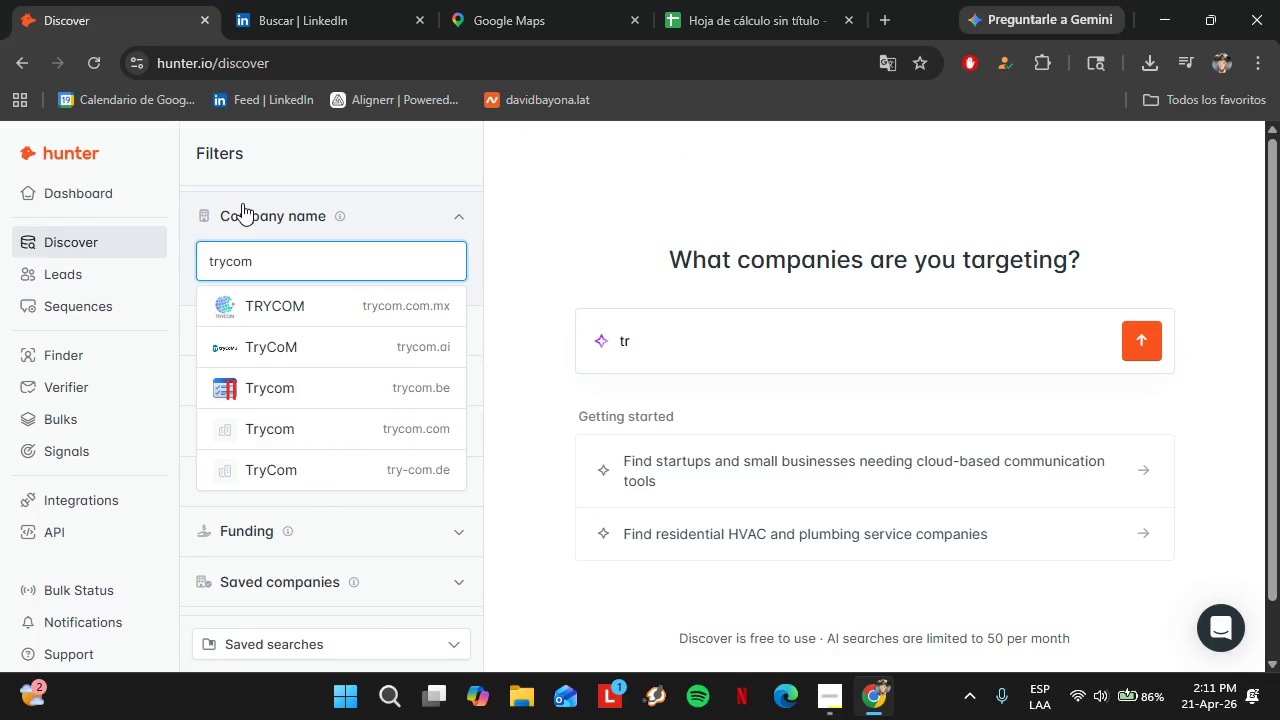 
key(Backspace)
key(Backspace)
key(Backspace)
key(Backspace)
type(ecom systems)
 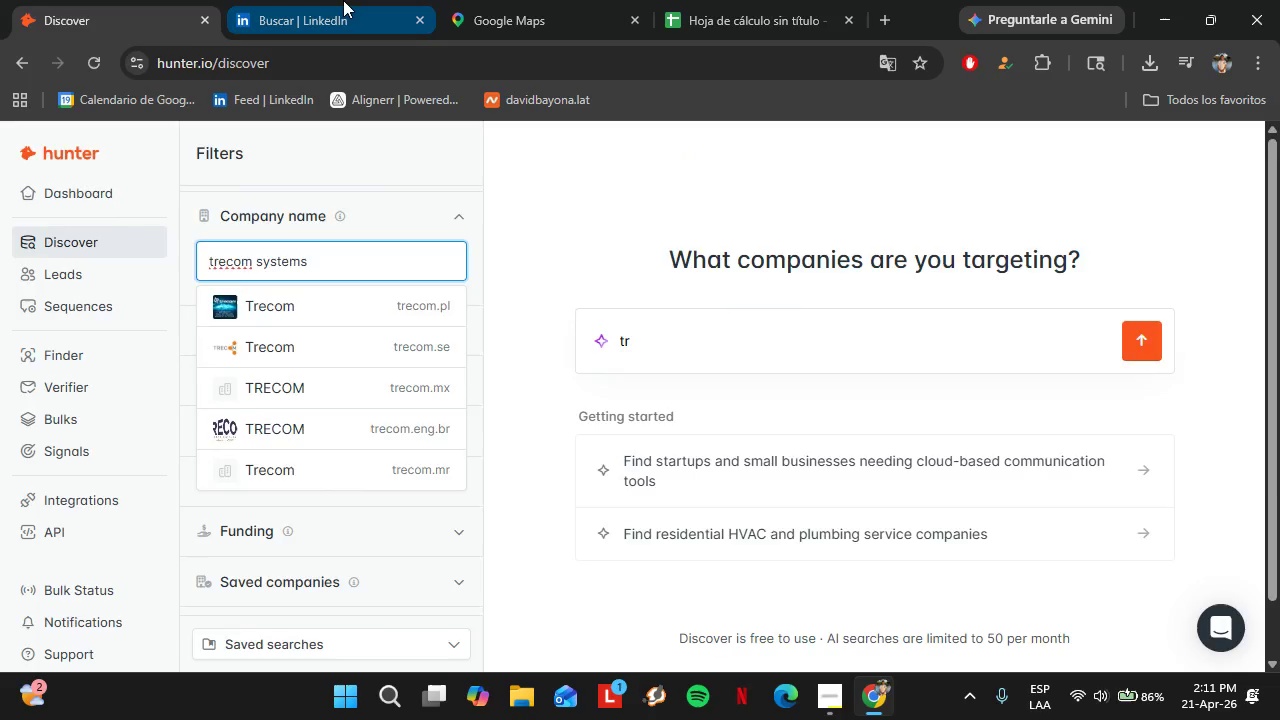 
left_click([343, 0])
 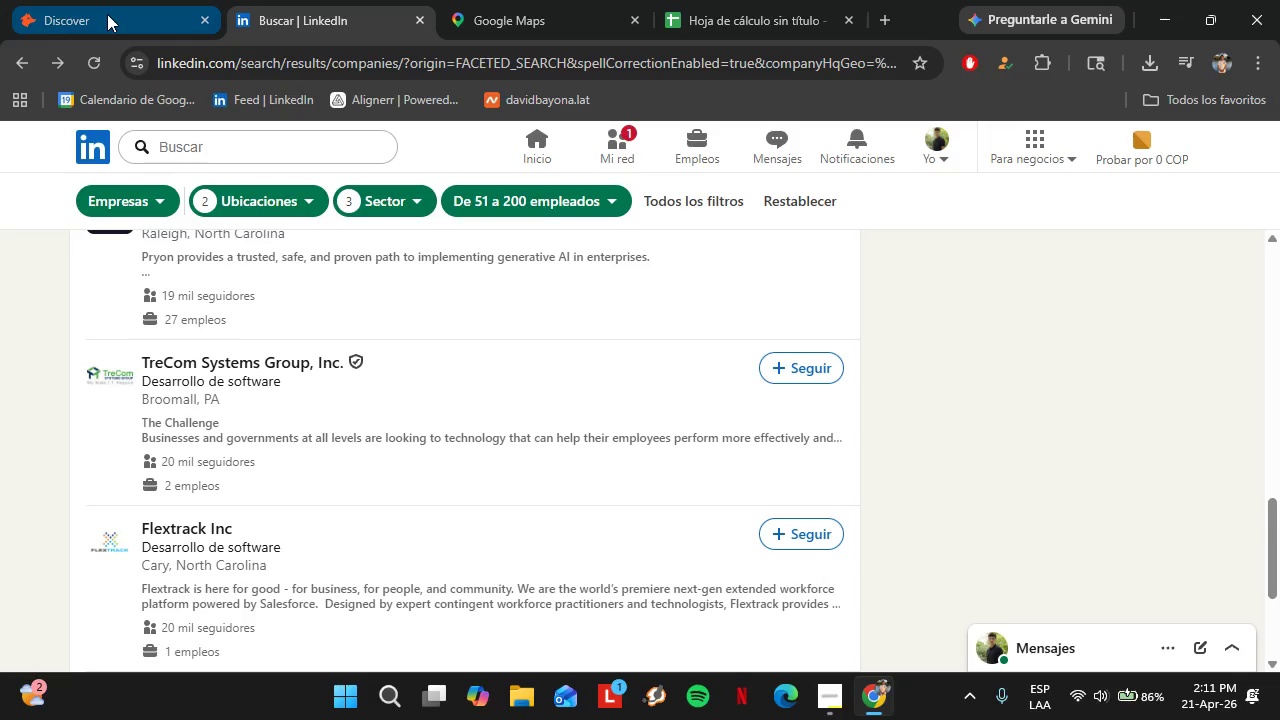 
left_click([107, 13])
 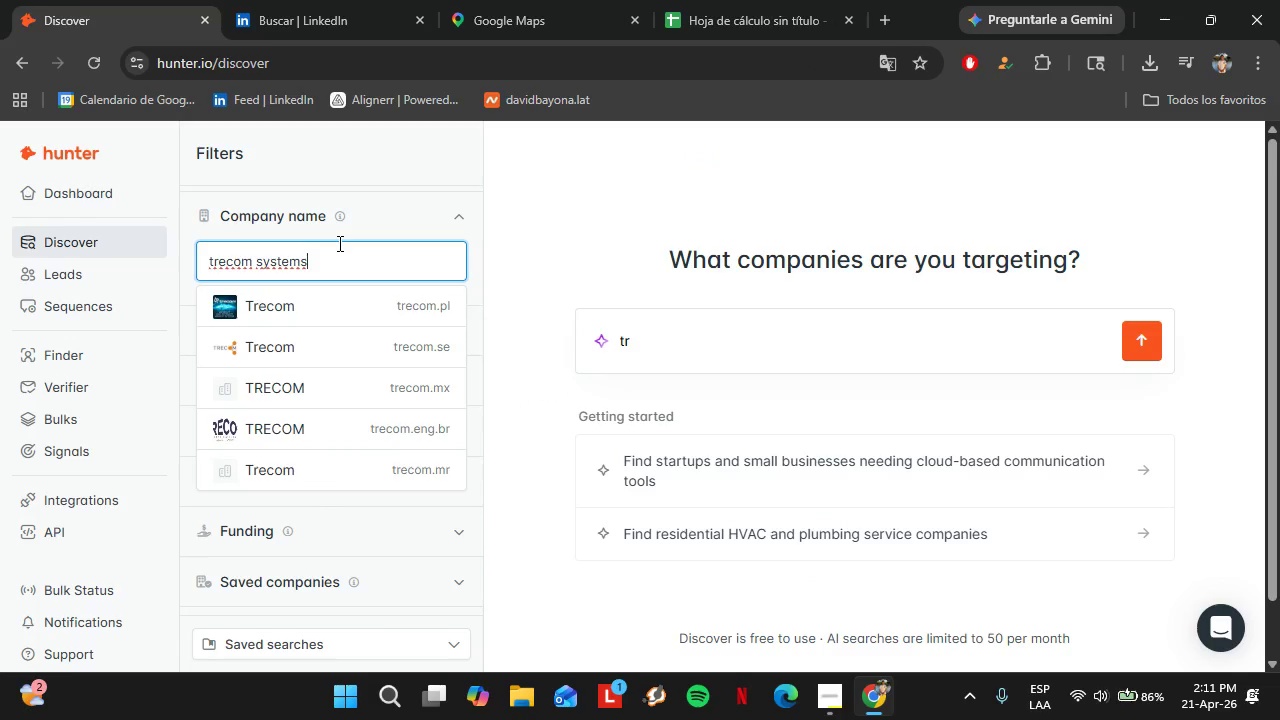 
left_click([325, 0])
 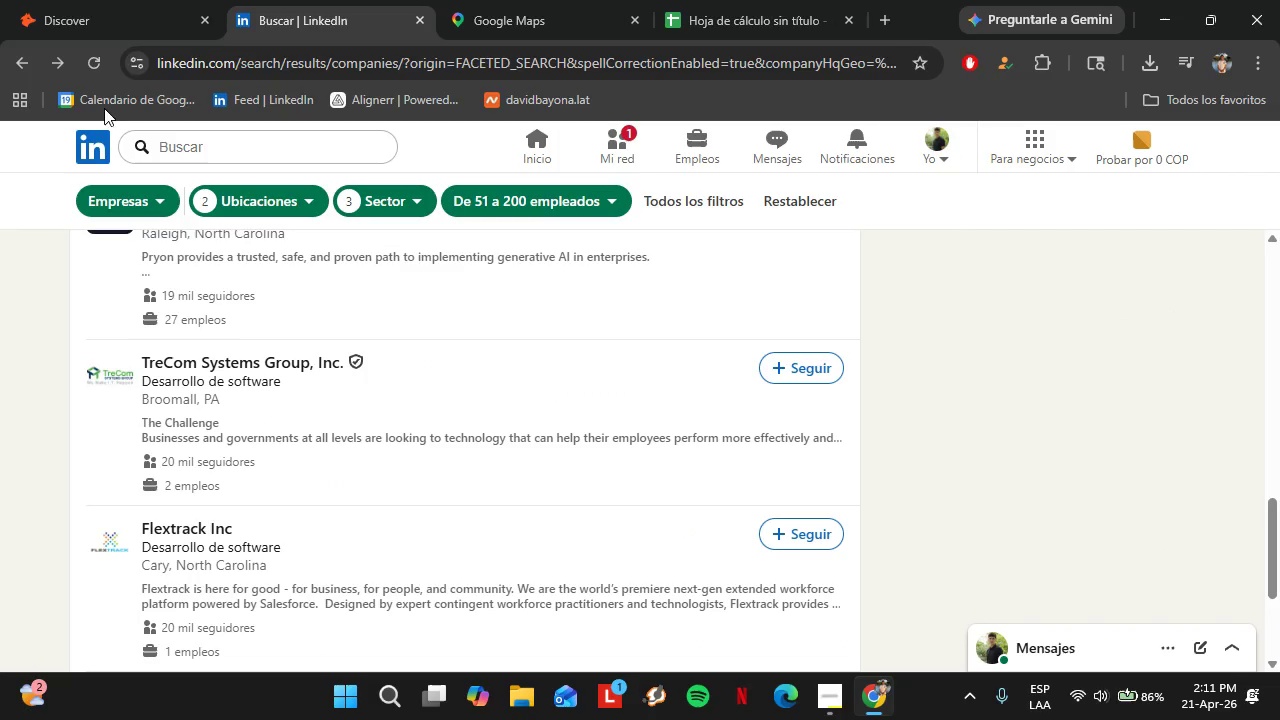 
left_click([113, 0])
 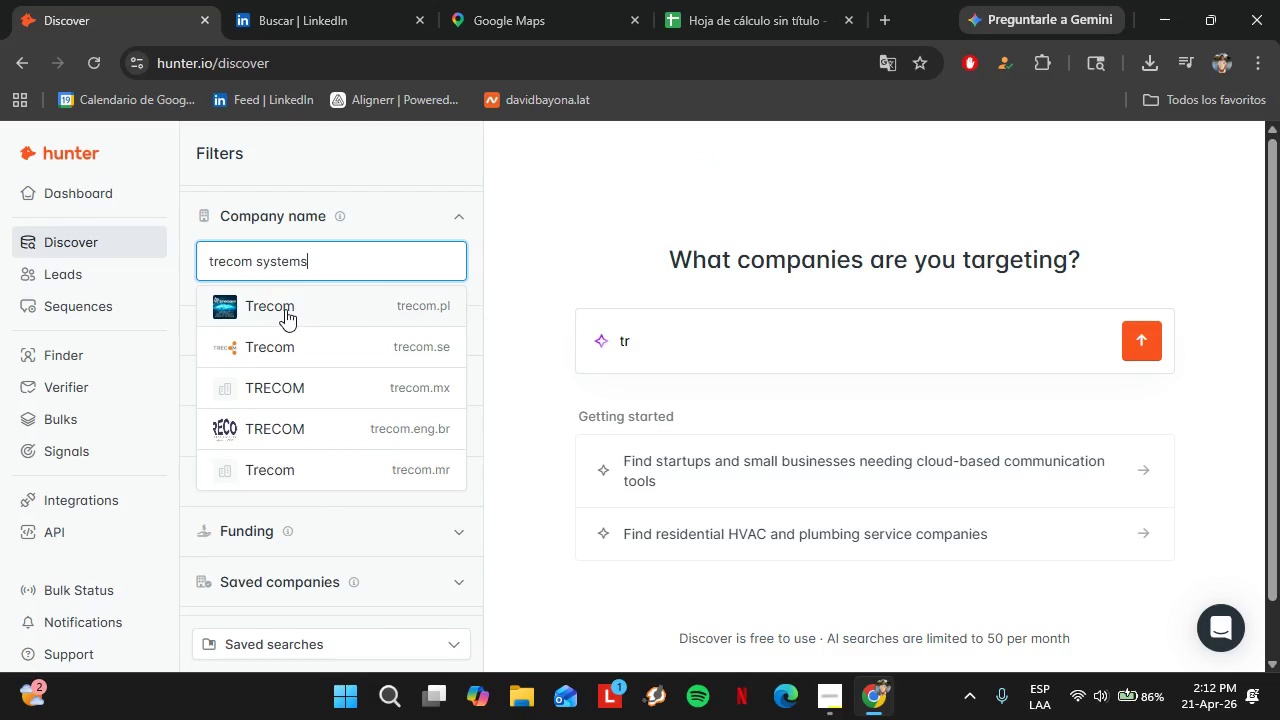 
left_click([285, 308])
 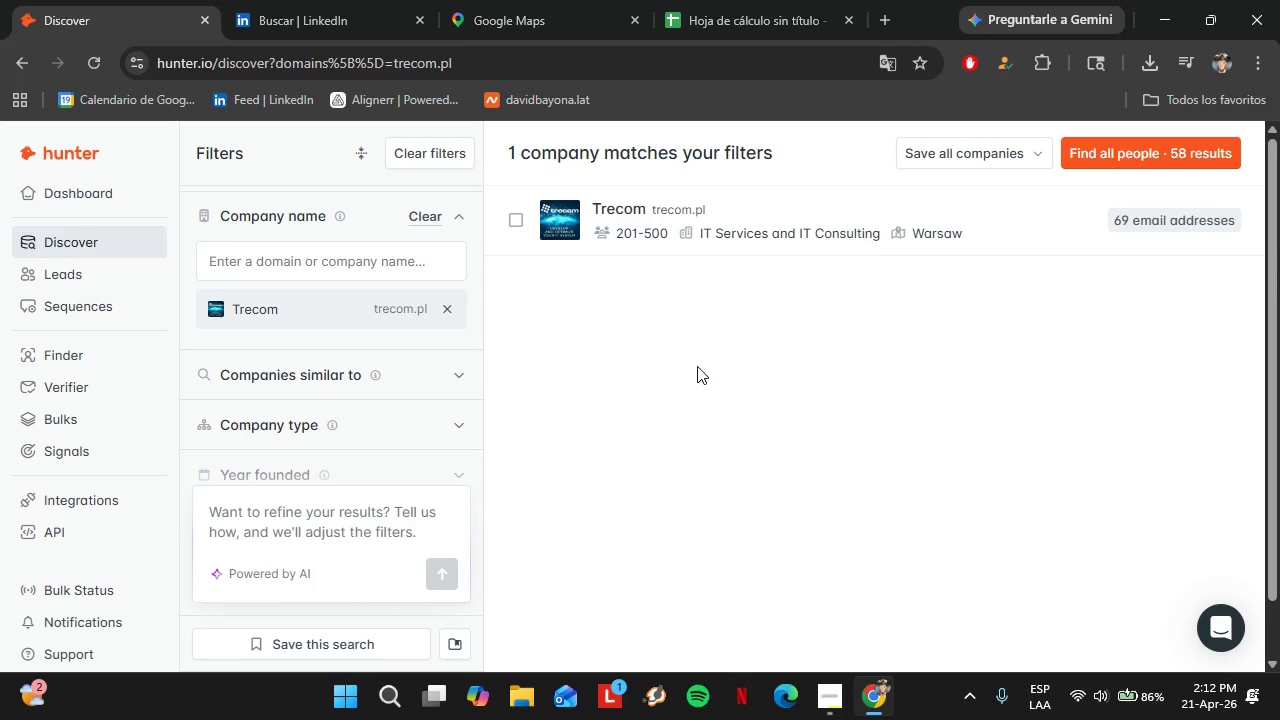 
wait(5.31)
 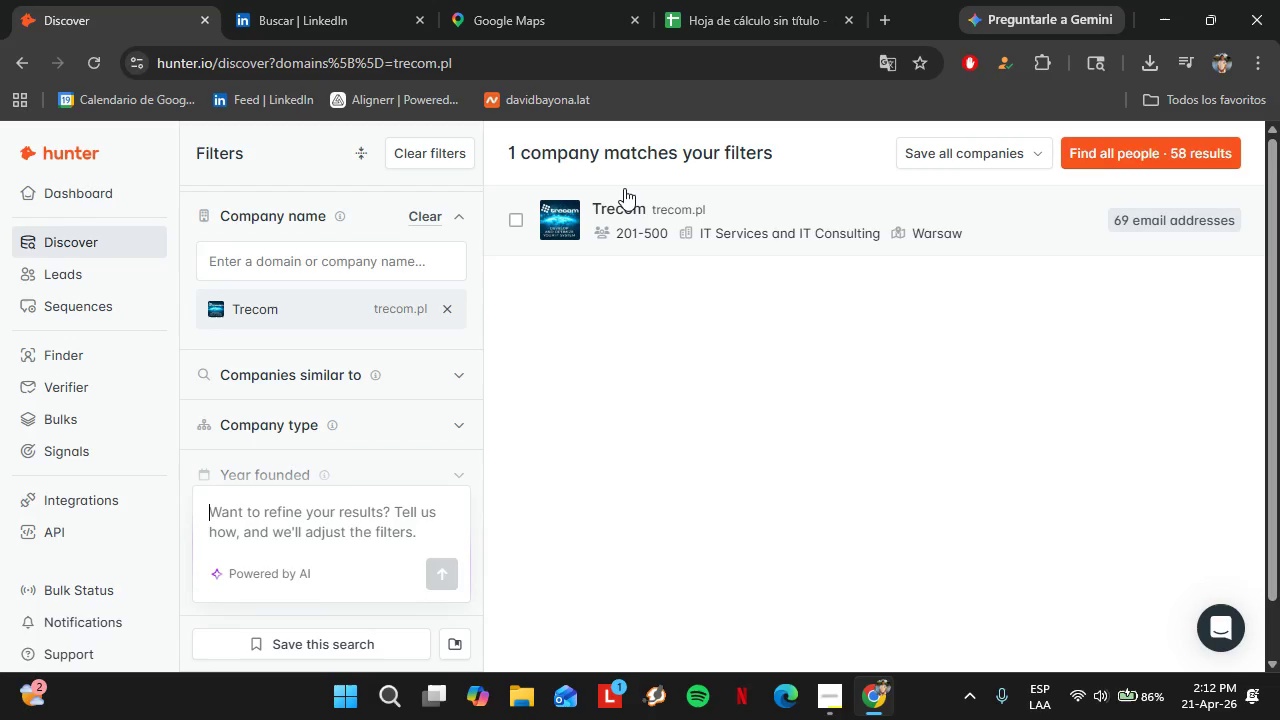 
left_click([745, 196])
 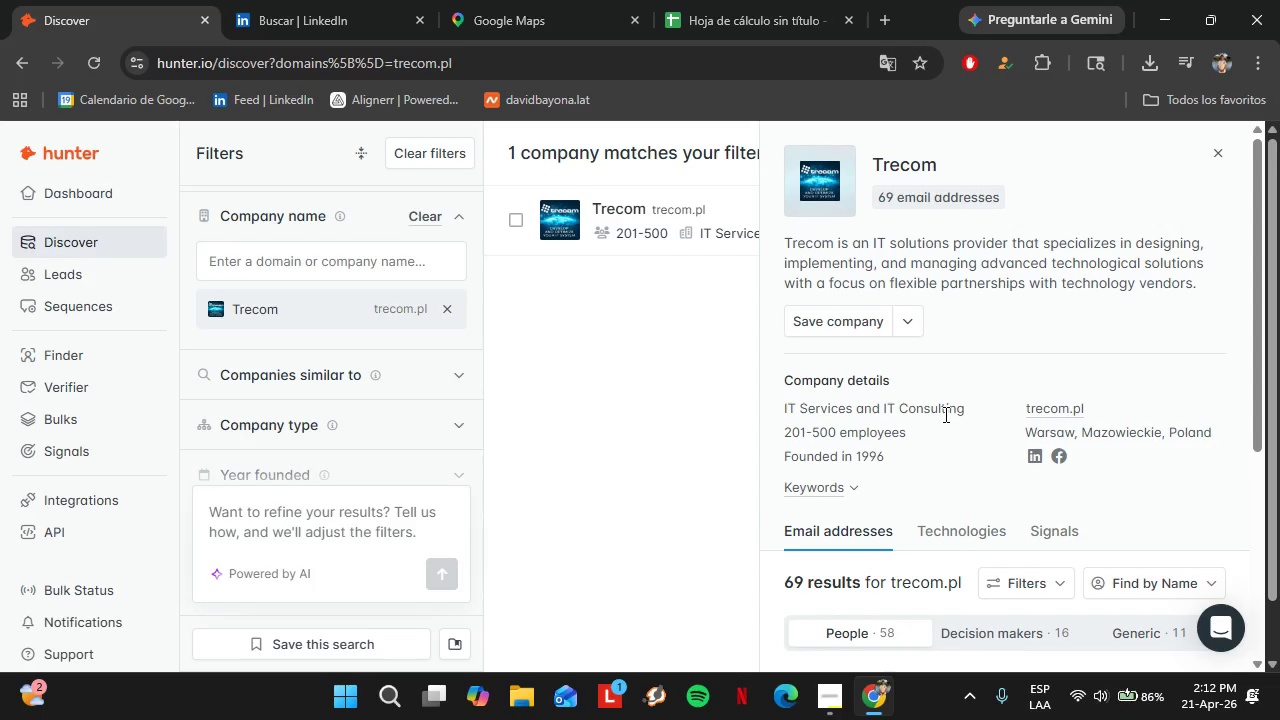 
scroll: coordinate [940, 424], scroll_direction: down, amount: 5.0
 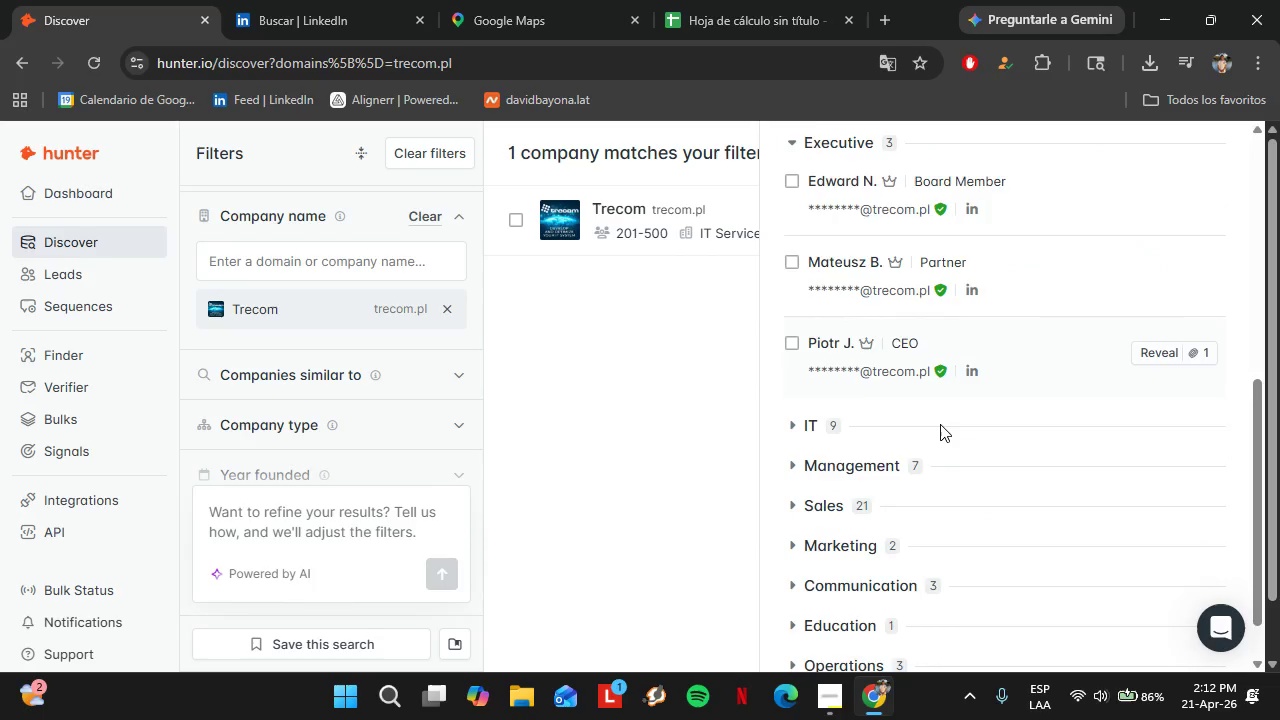 
scroll: coordinate [930, 417], scroll_direction: up, amount: 4.0
 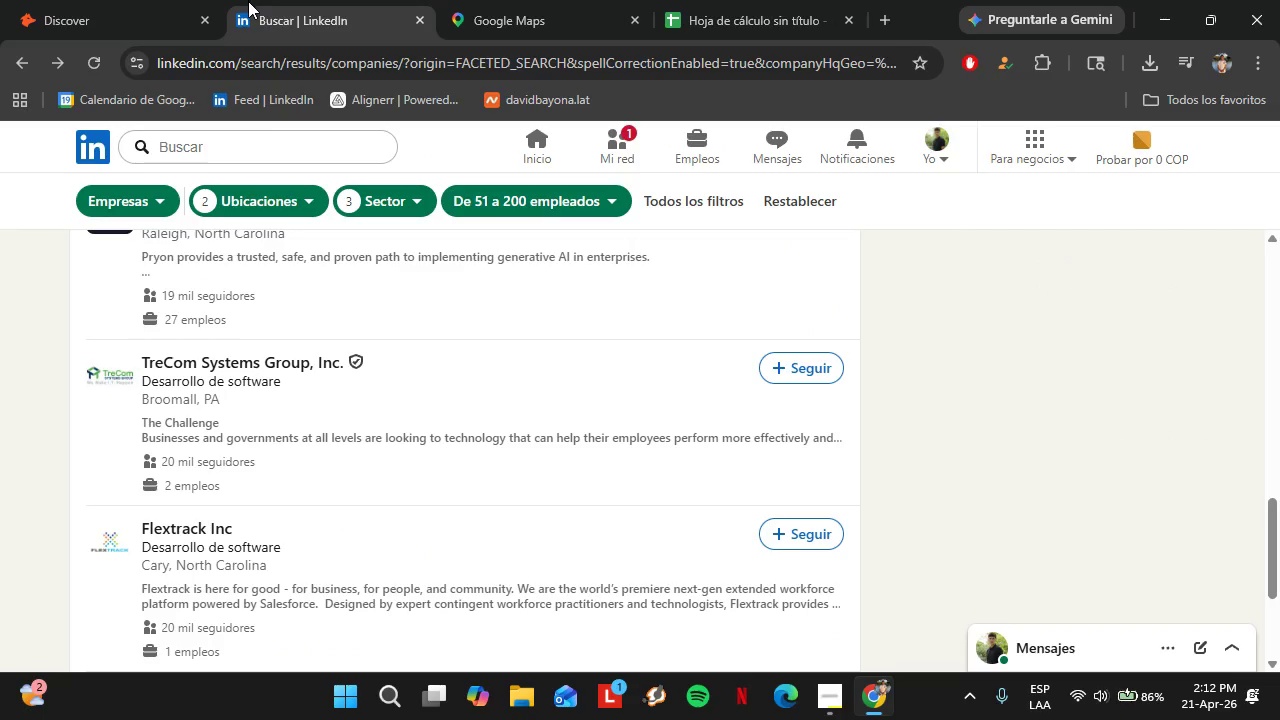 
left_click([248, 0])
 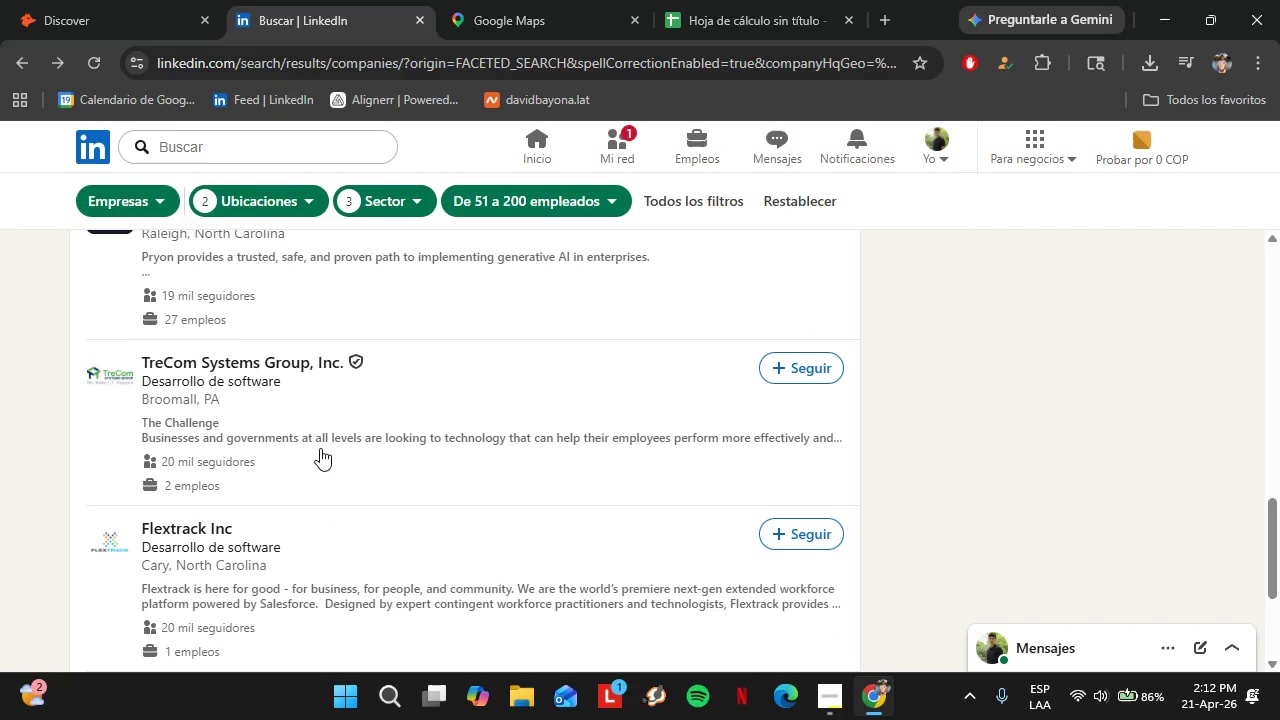 
scroll: coordinate [304, 473], scroll_direction: down, amount: 2.0
 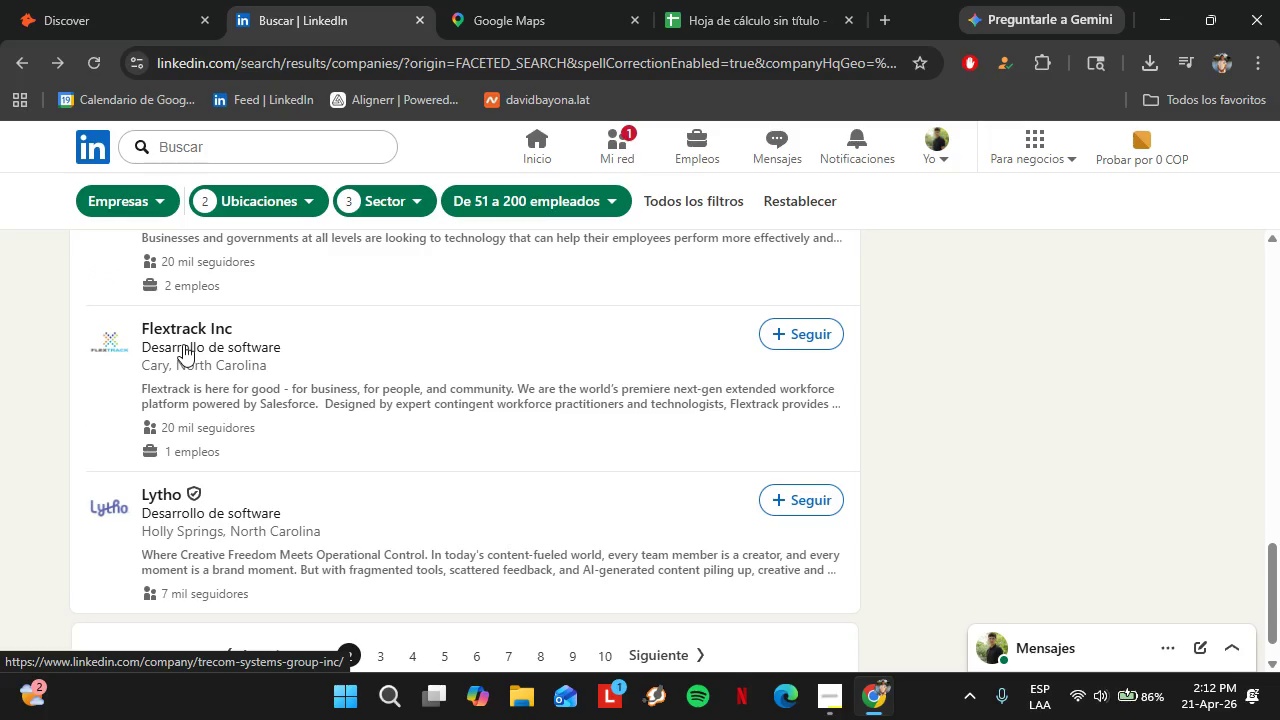 
left_click([98, 0])
 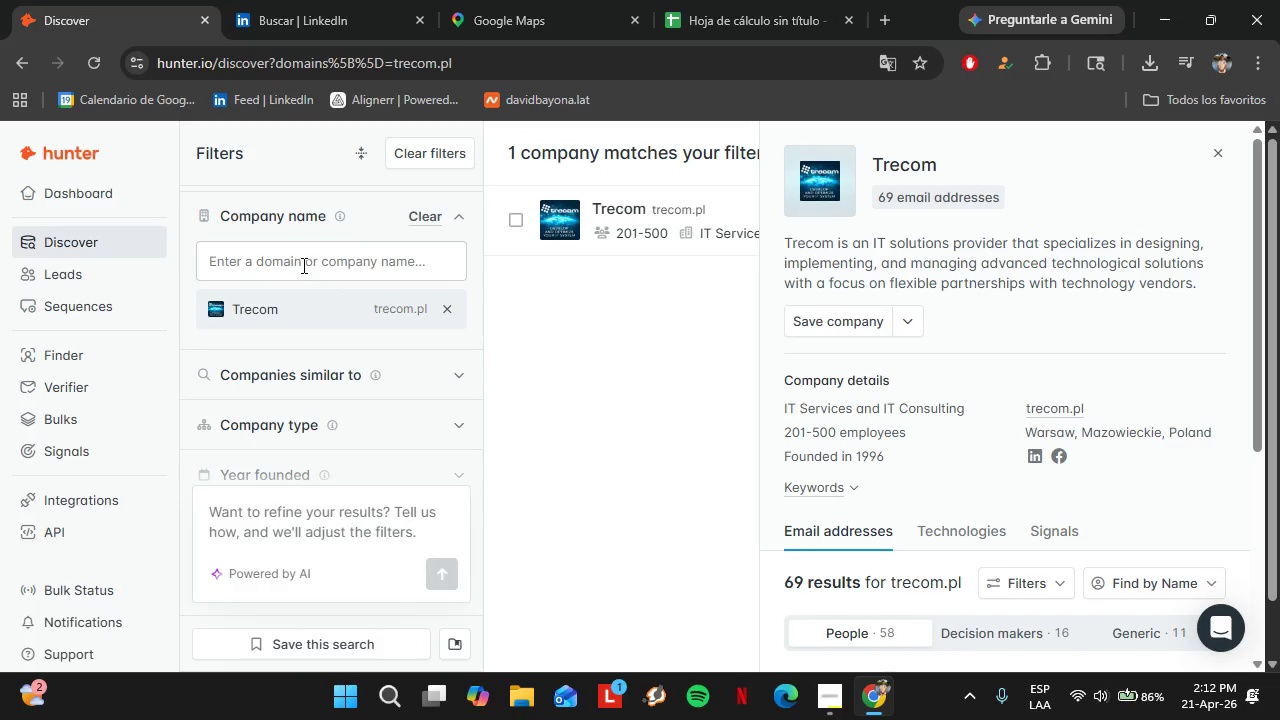 
left_click([303, 265])
 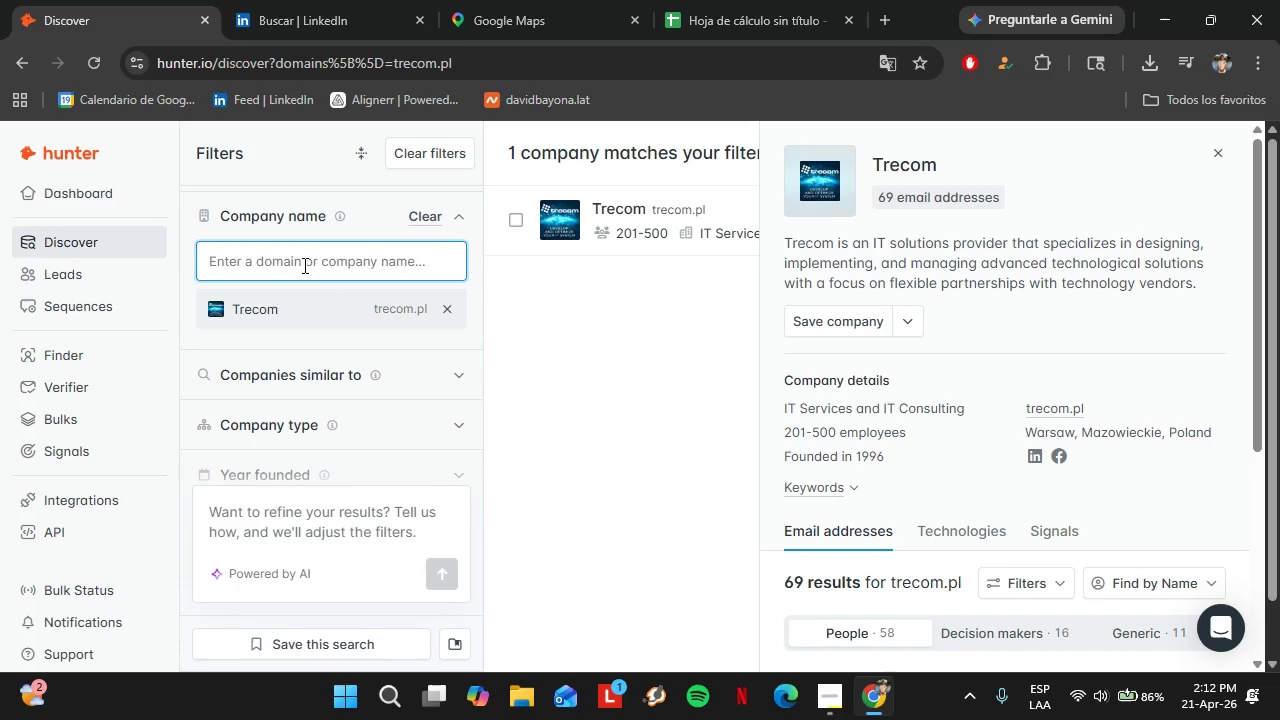 
type(flextrack)
 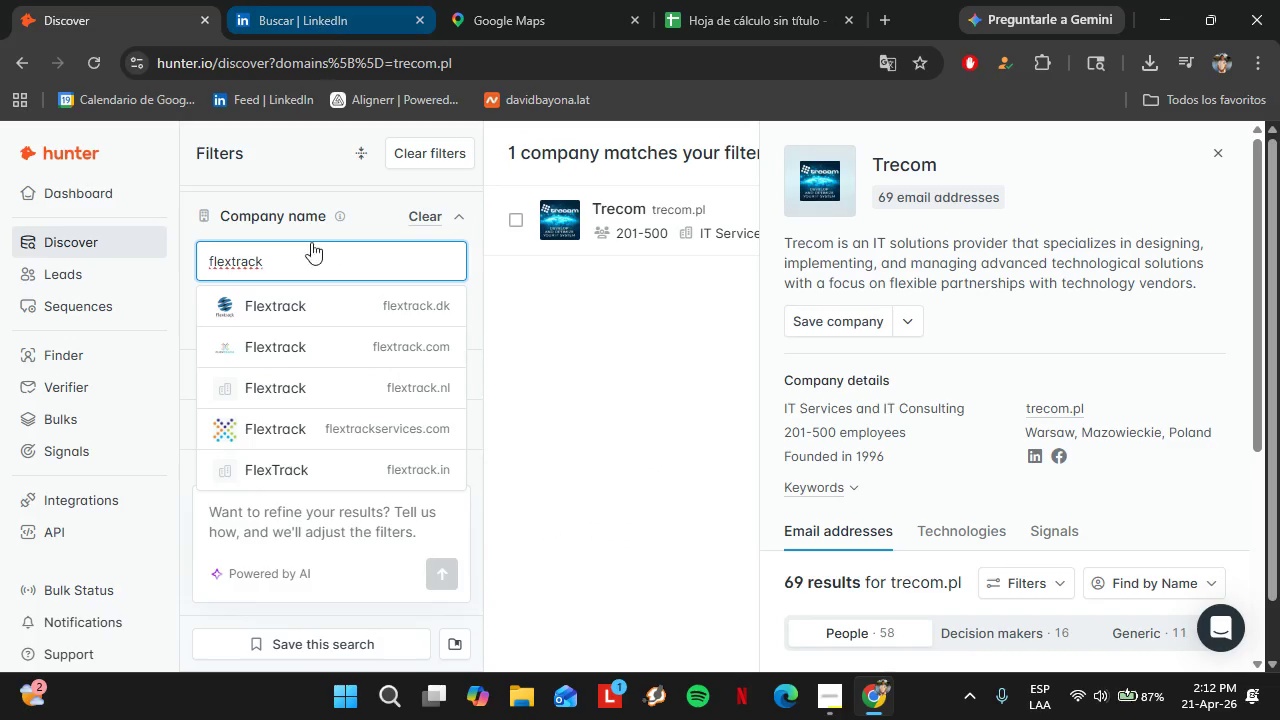 
left_click([285, 0])
 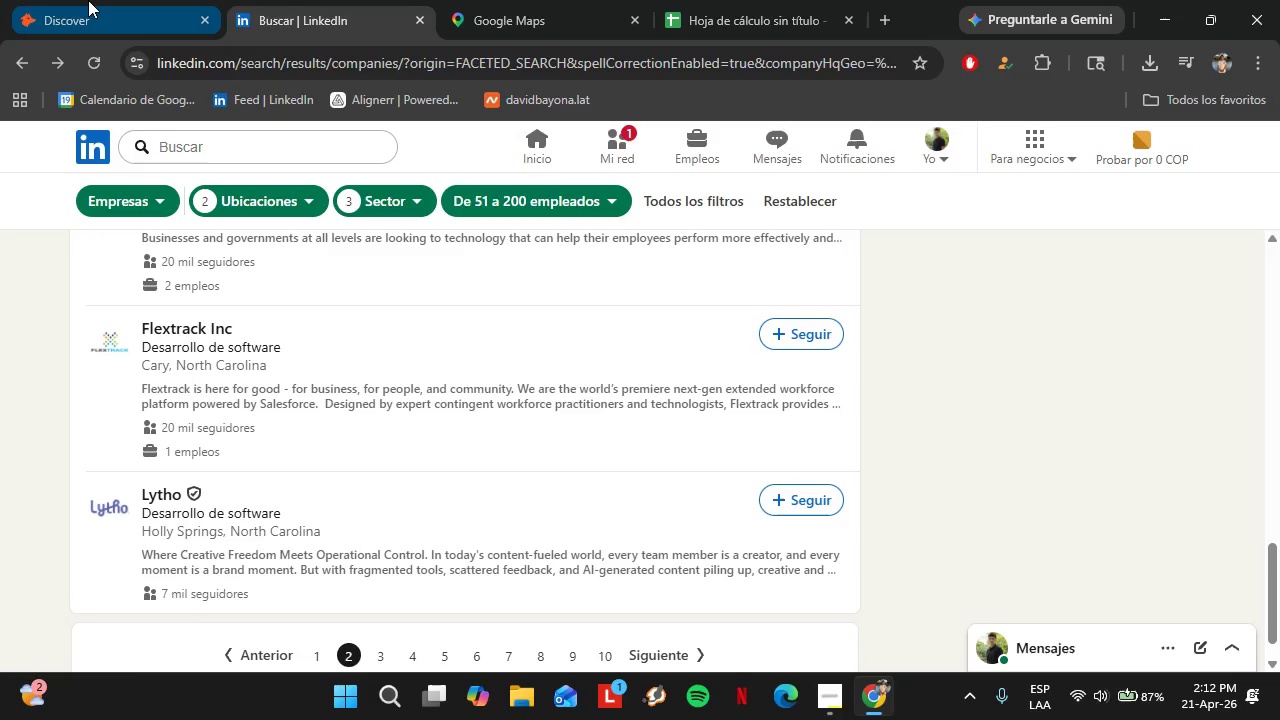 
left_click([88, 0])
 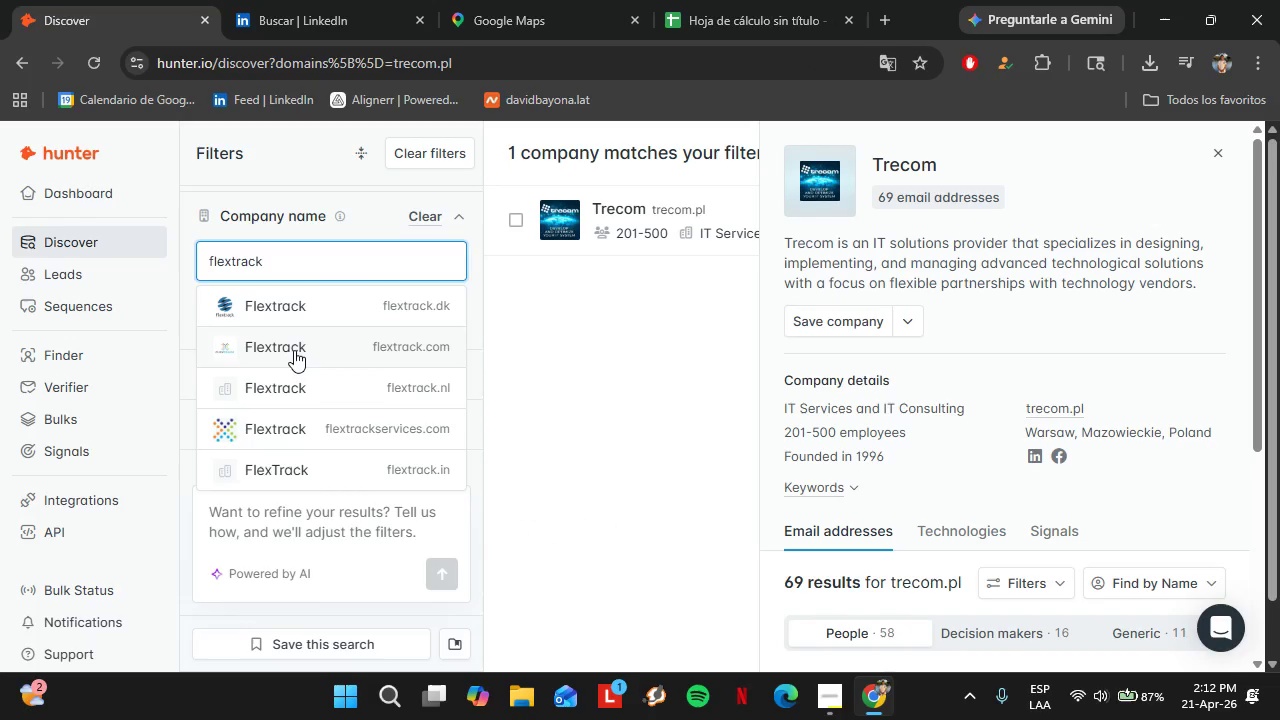 
left_click_drag(start_coordinate=[295, 349], to_coordinate=[302, 355])
 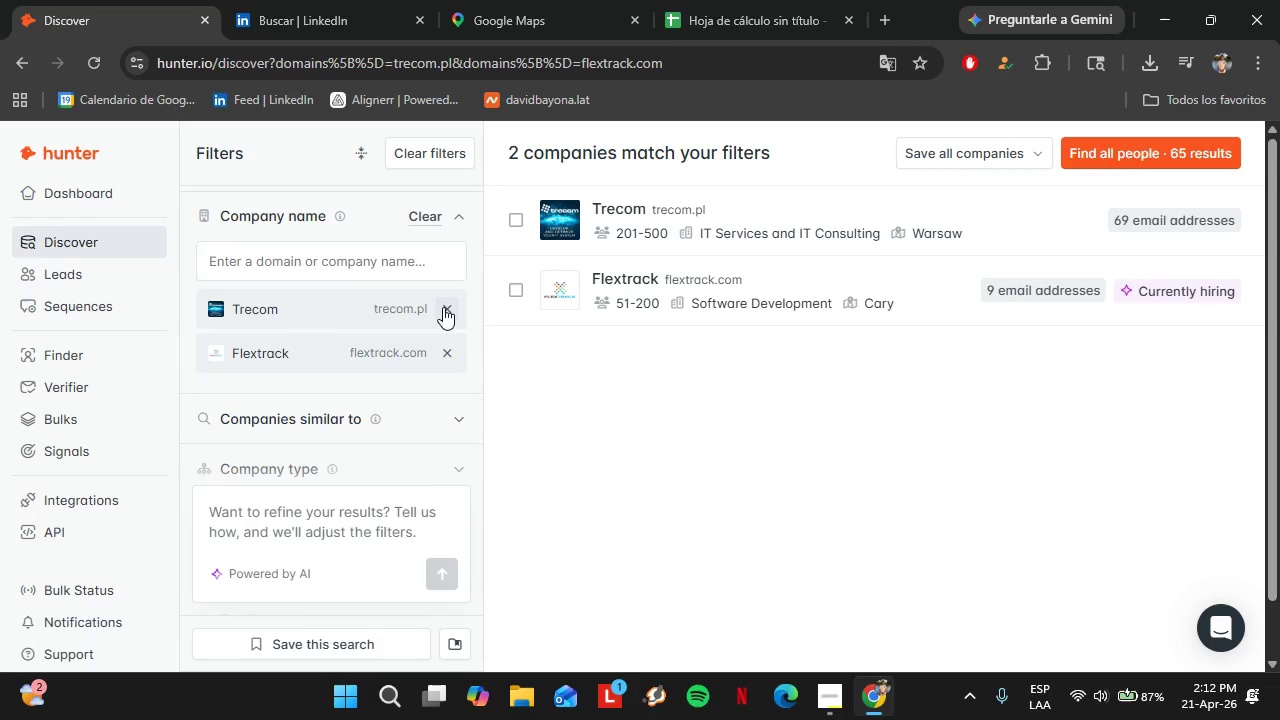 
left_click([443, 307])
 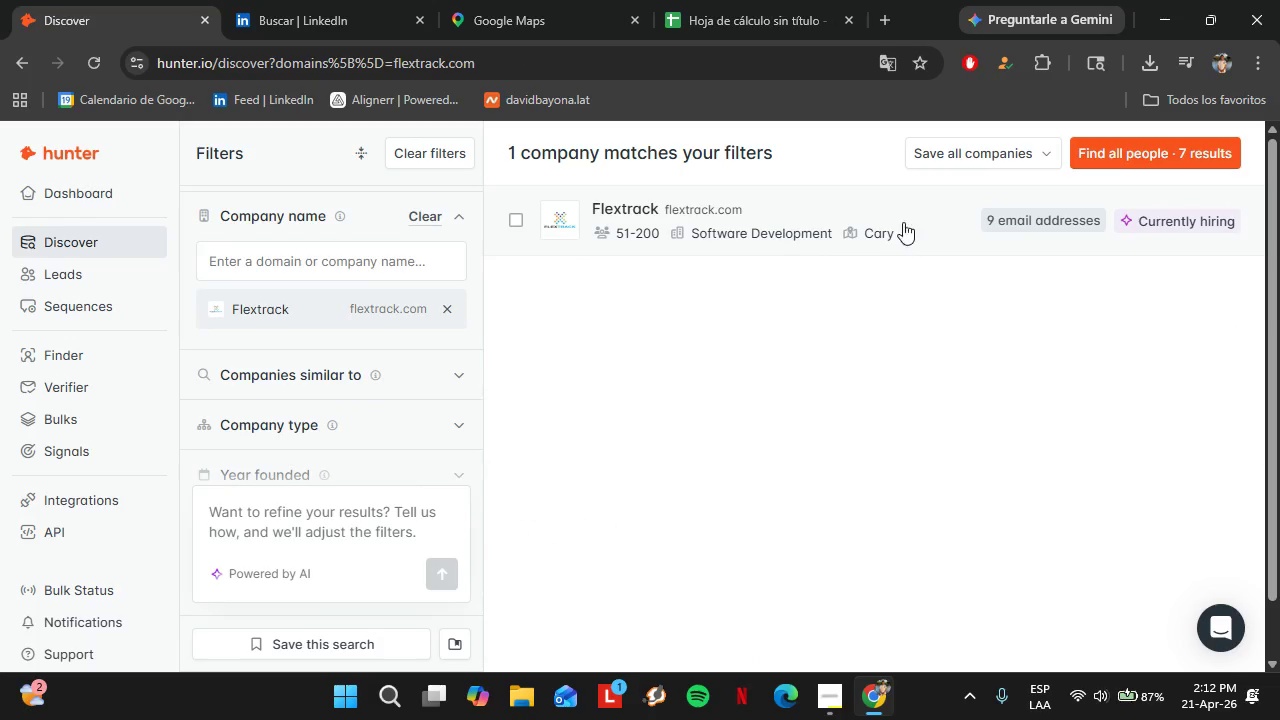 
left_click([903, 211])
 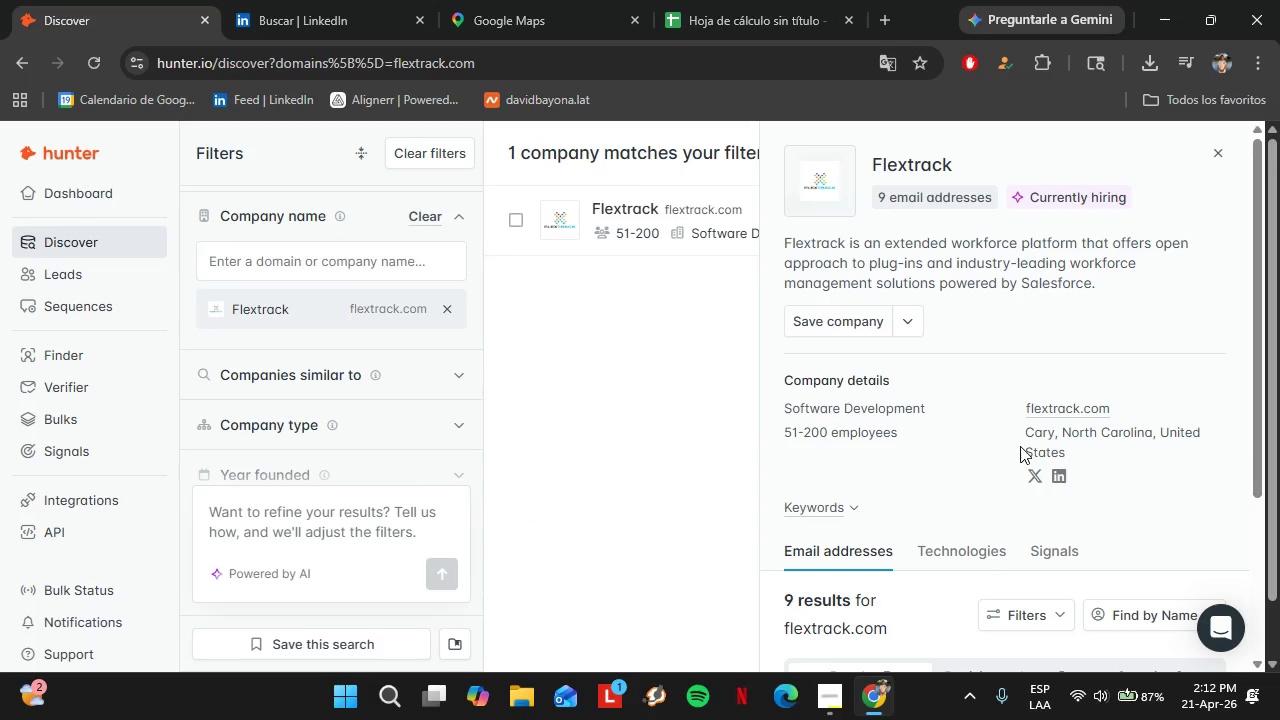 
scroll: coordinate [1014, 466], scroll_direction: down, amount: 8.0
 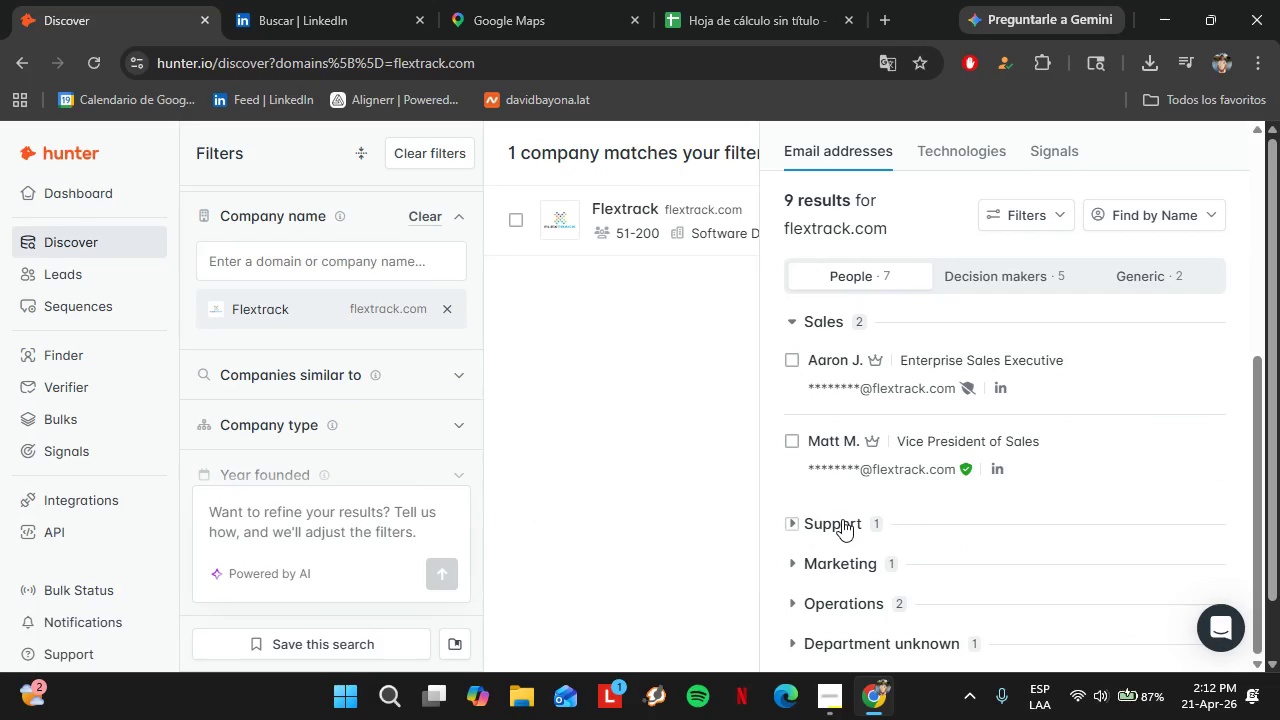 
double_click([853, 553])
 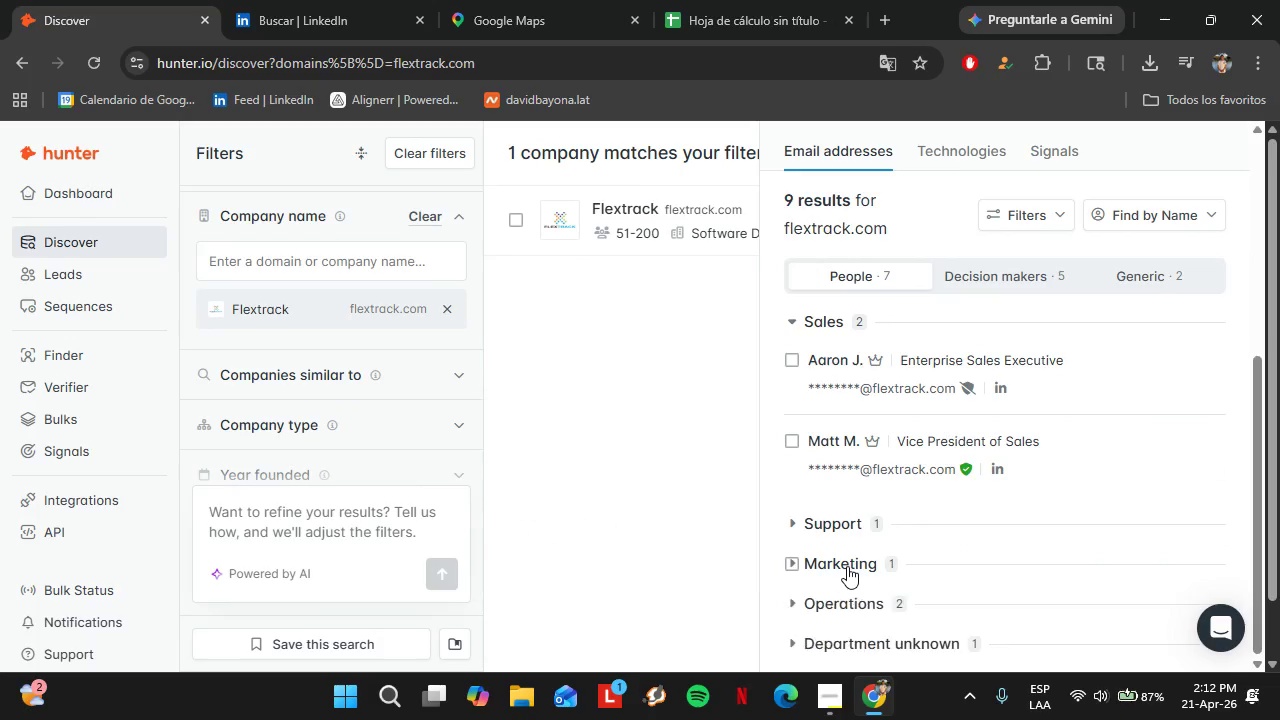 
left_click([847, 566])
 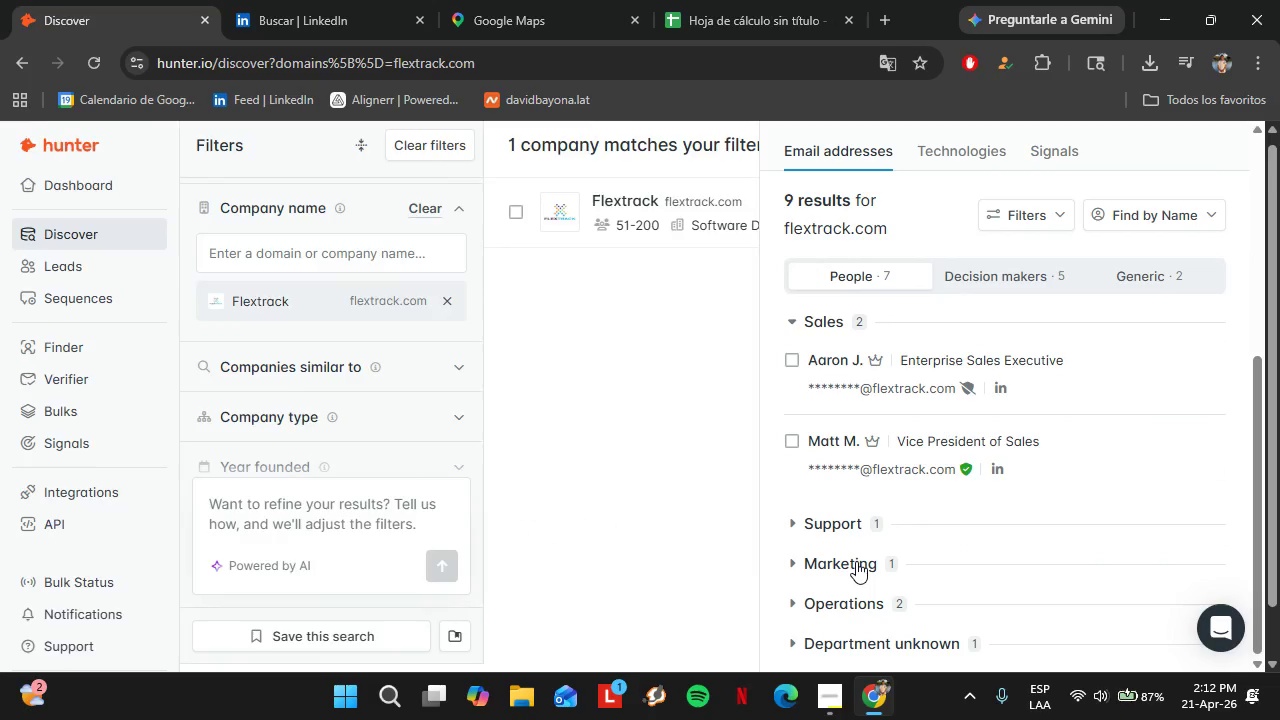 
left_click([853, 583])
 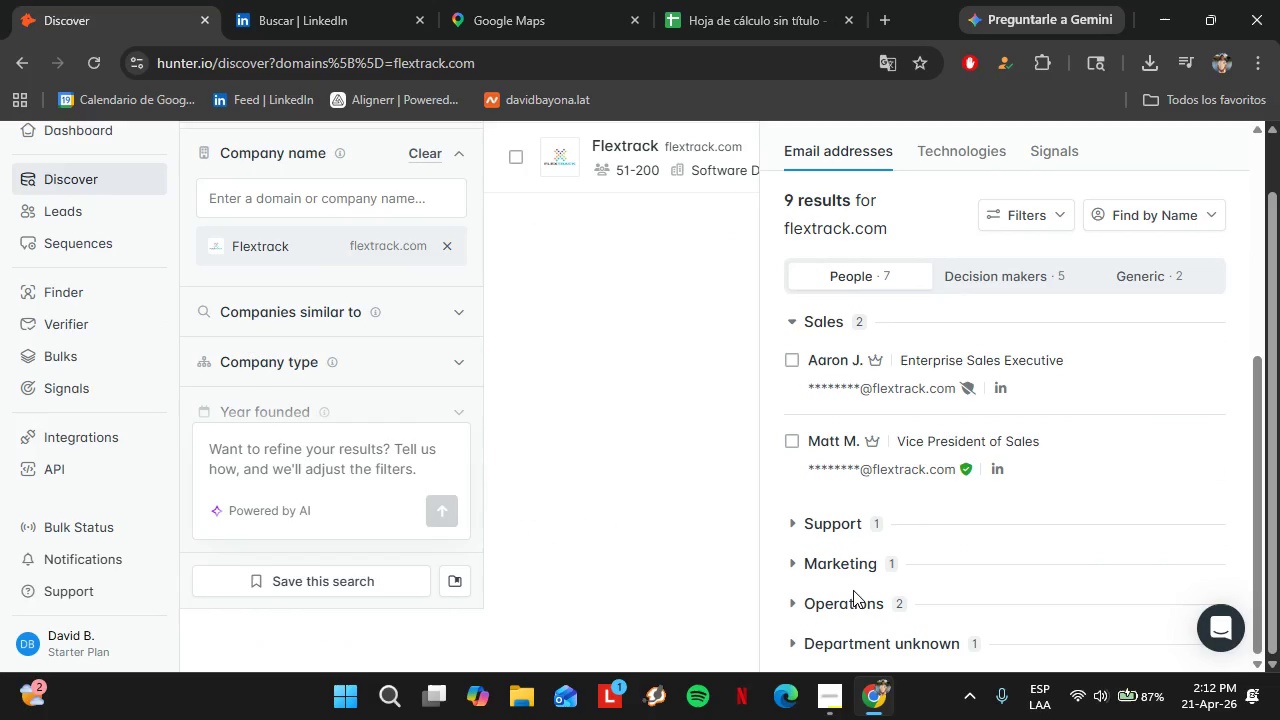 
scroll: coordinate [856, 561], scroll_direction: down, amount: 3.0
 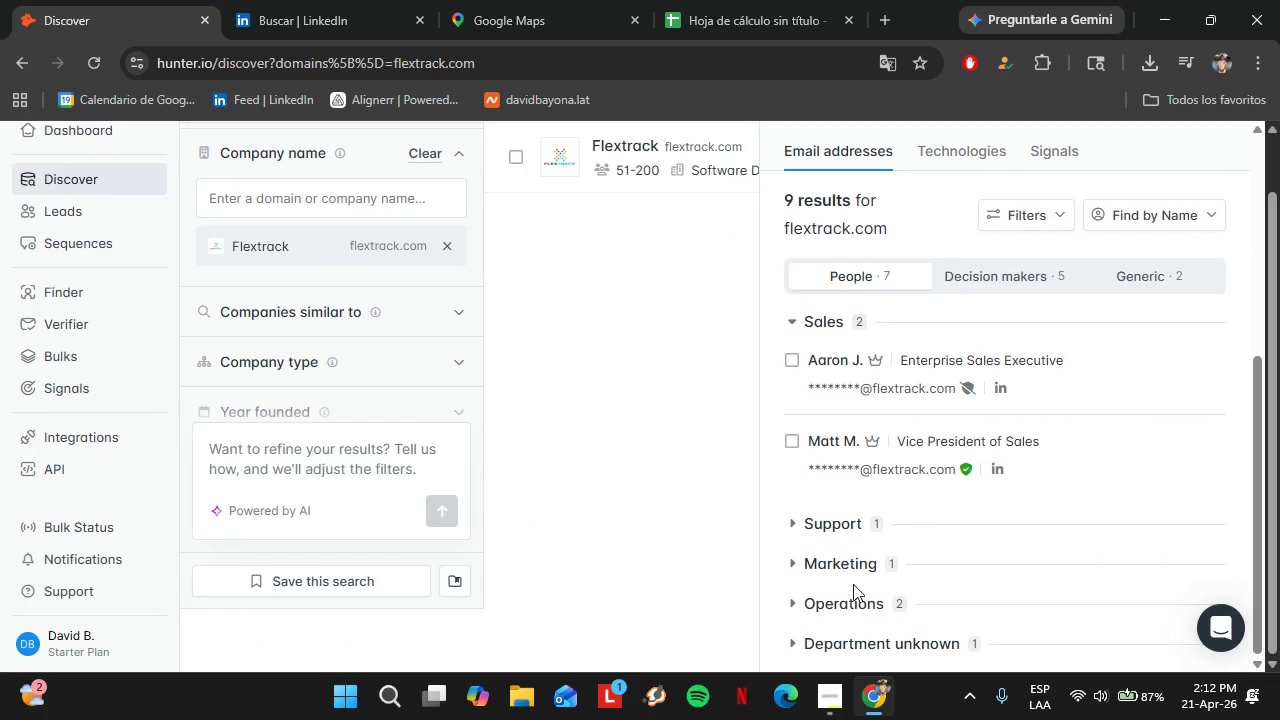 
double_click([853, 590])
 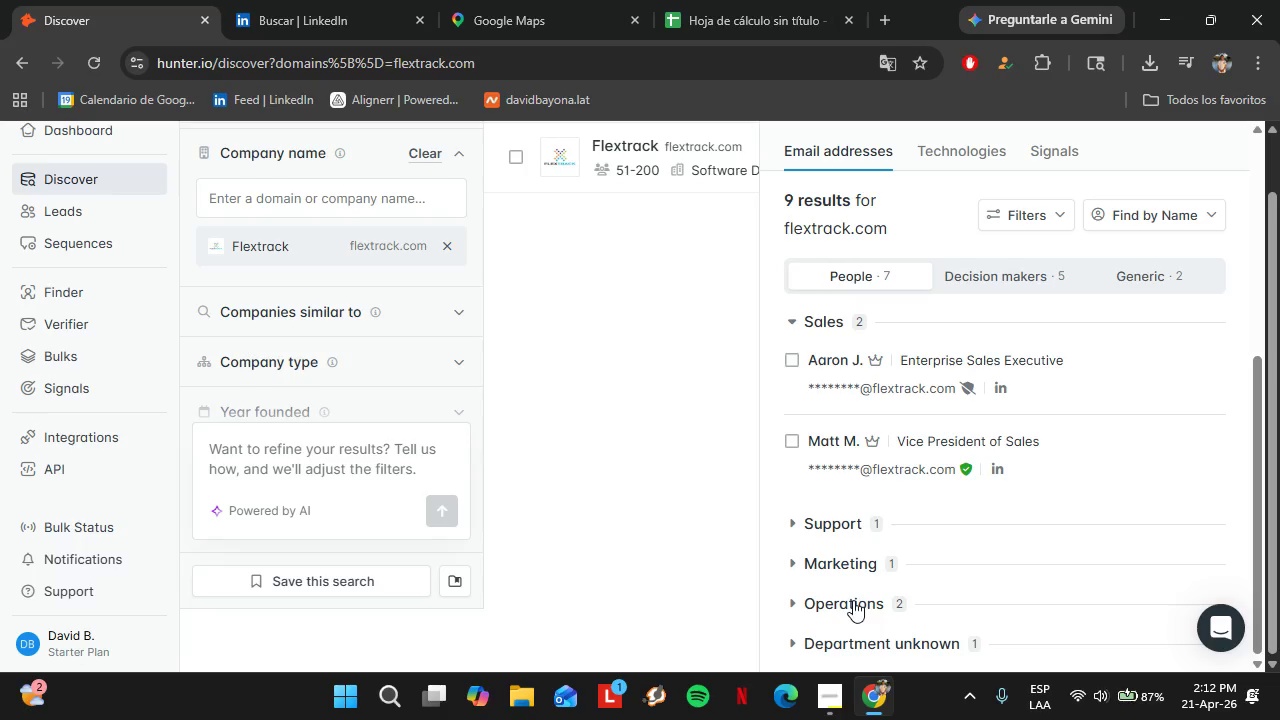 
left_click([853, 600])
 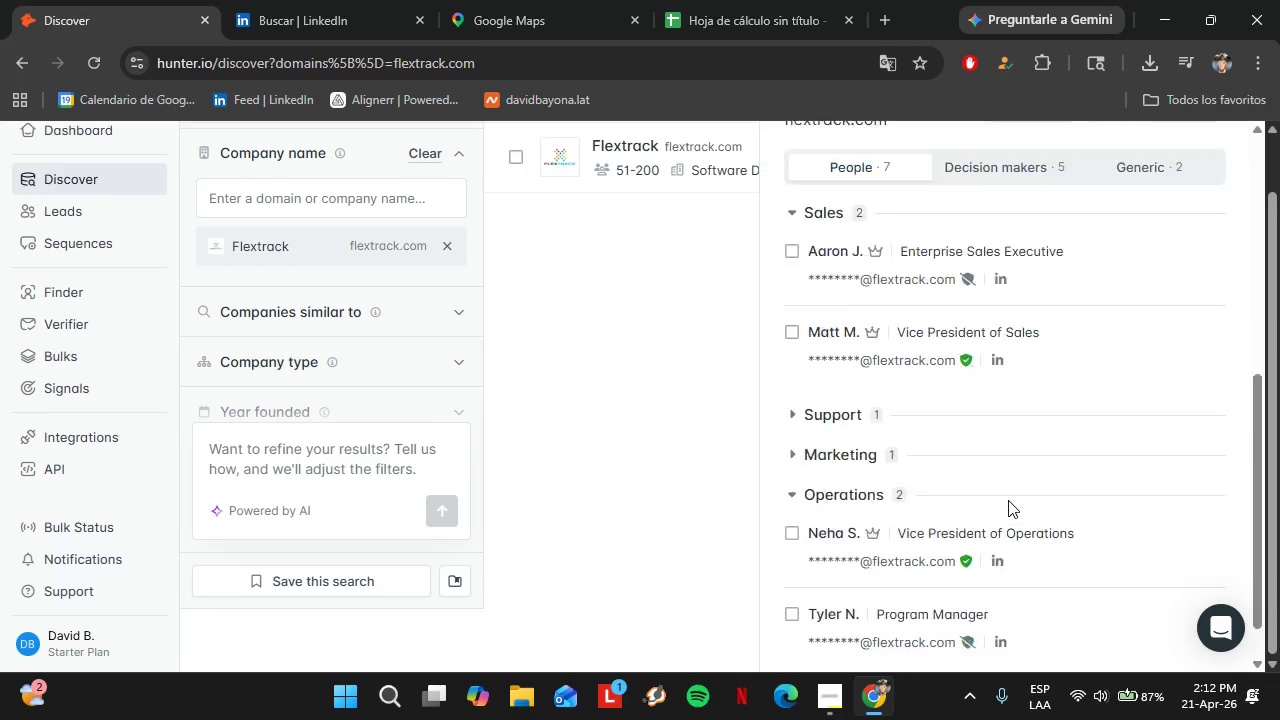 
scroll: coordinate [1008, 500], scroll_direction: down, amount: 4.0
 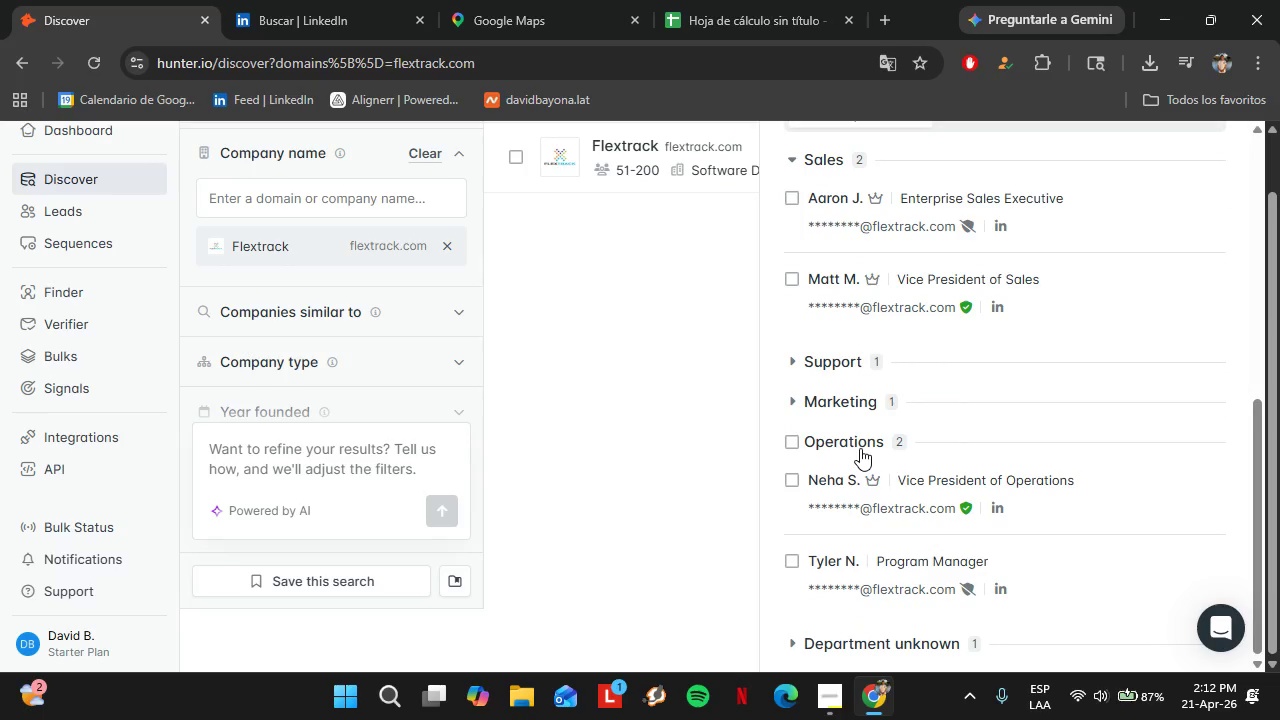 
left_click([860, 448])
 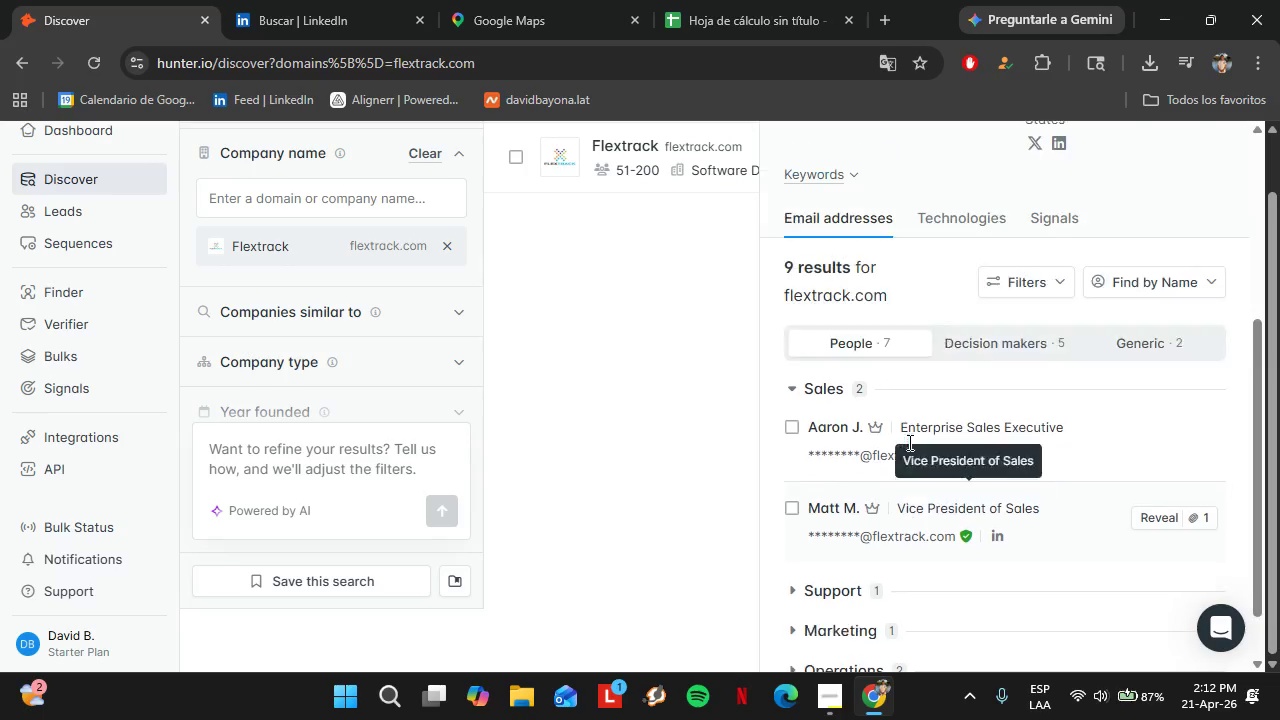 
scroll: coordinate [908, 442], scroll_direction: up, amount: 1.0
 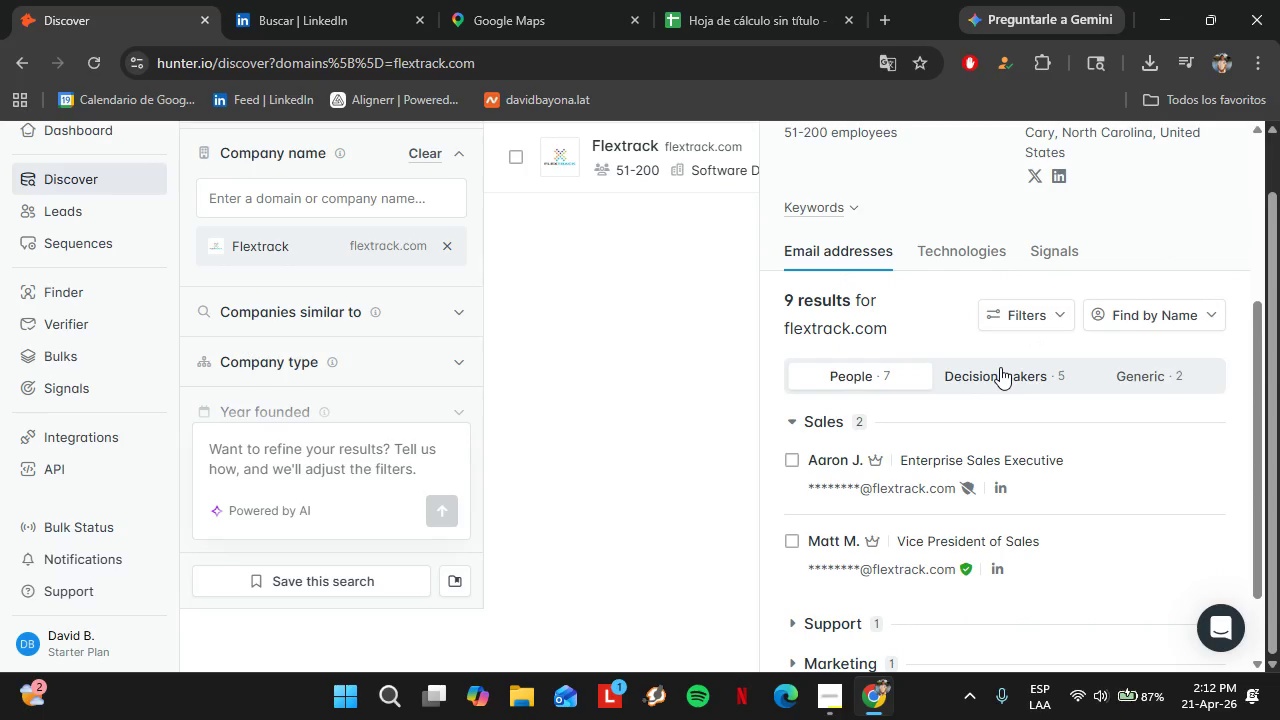 
left_click([1000, 367])
 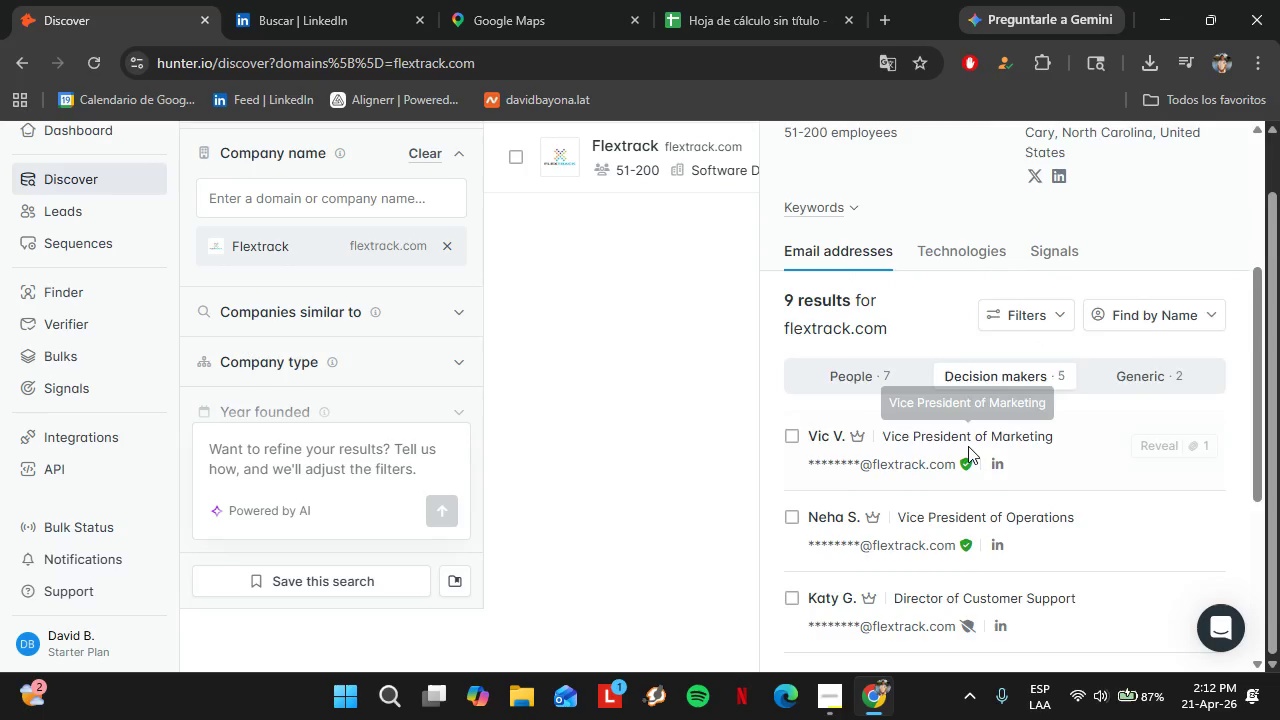 
scroll: coordinate [965, 449], scroll_direction: down, amount: 2.0
 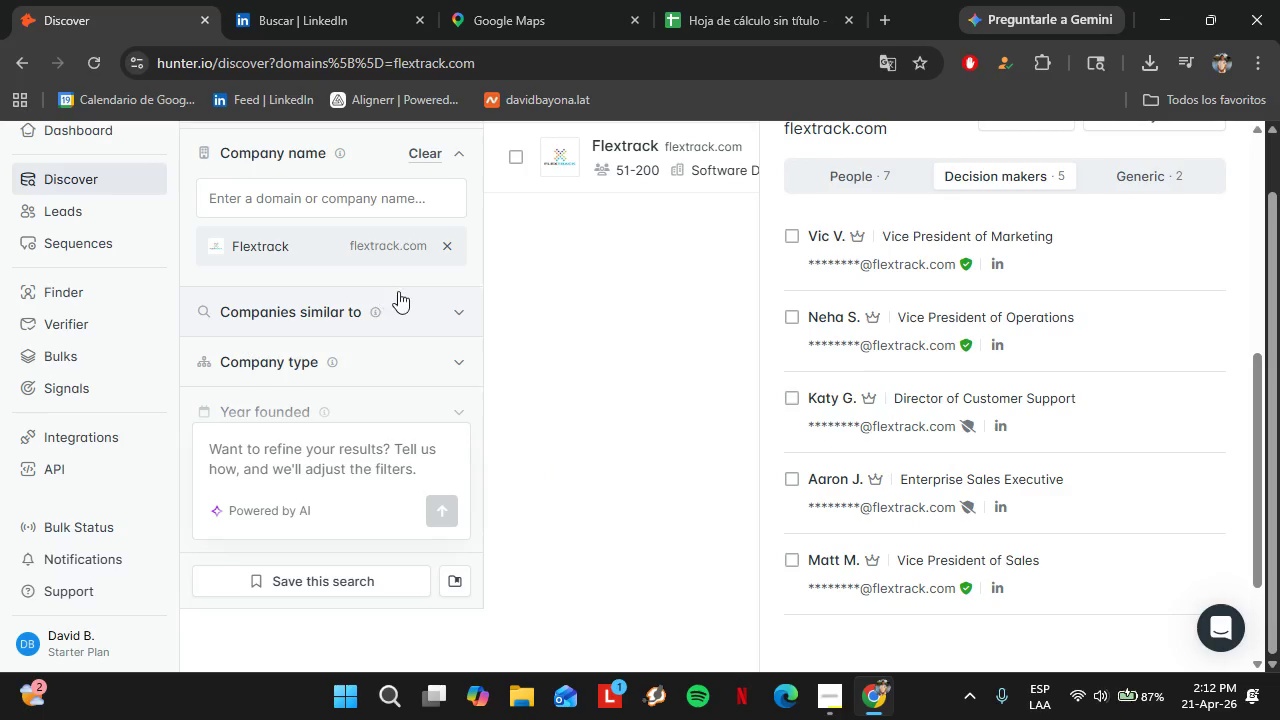 
scroll: coordinate [430, 180], scroll_direction: up, amount: 1.0
 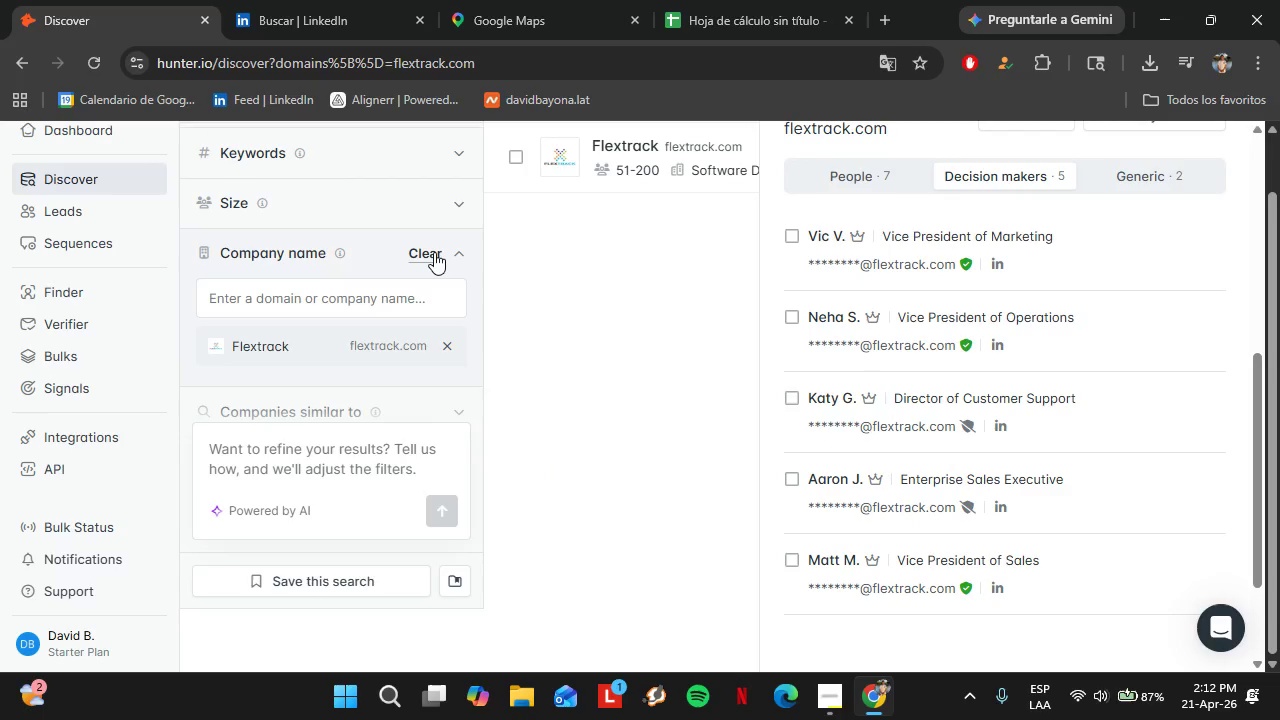 
left_click([434, 252])
 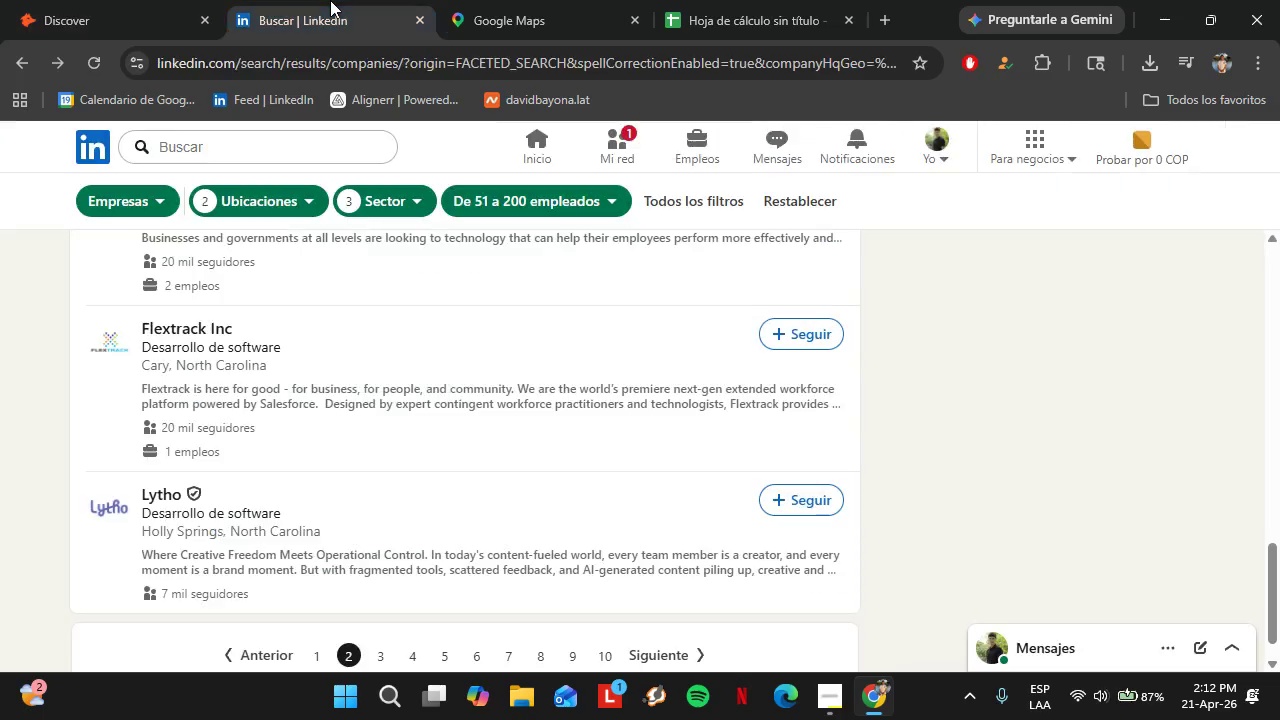 
left_click([330, 0])
 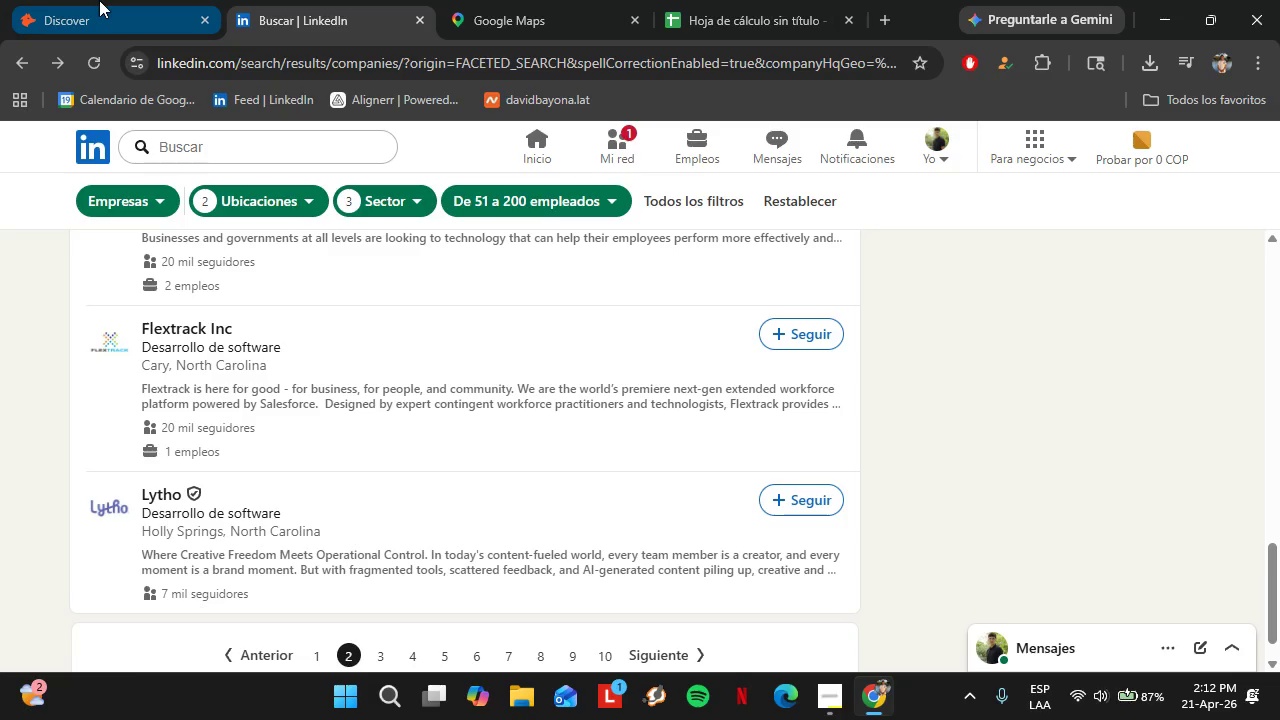 
left_click([99, 0])
 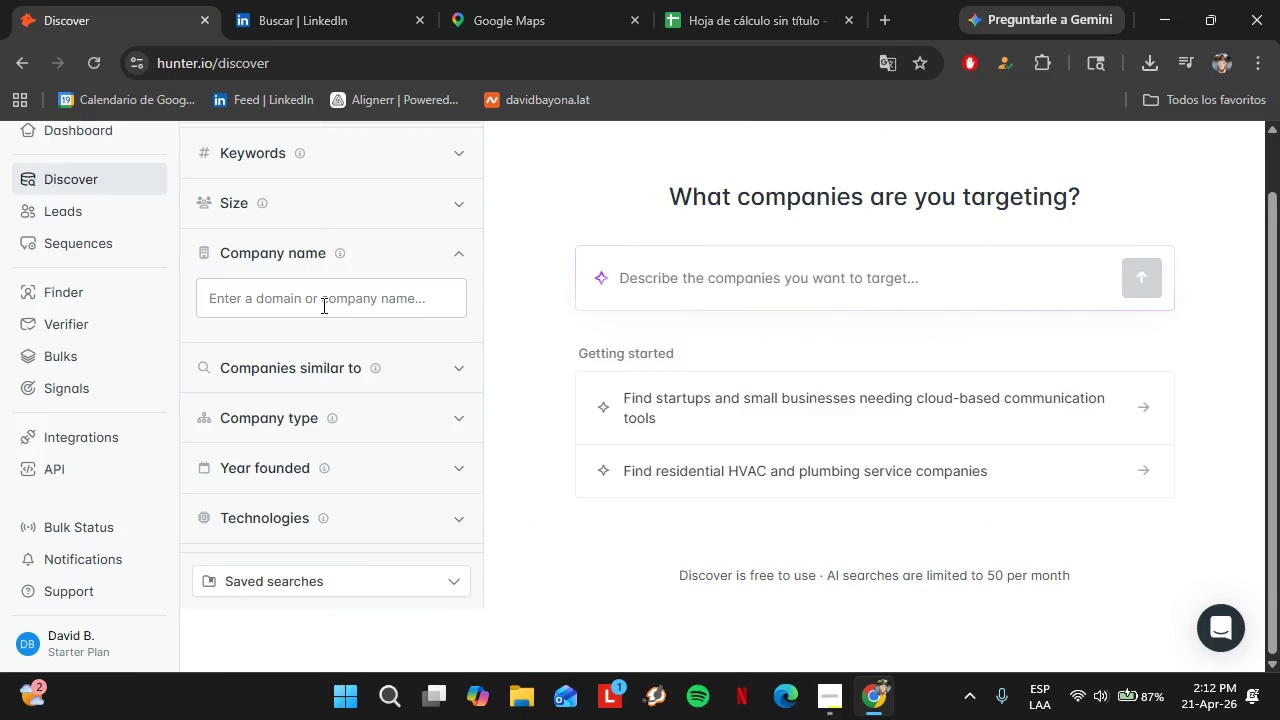 
left_click([322, 304])
 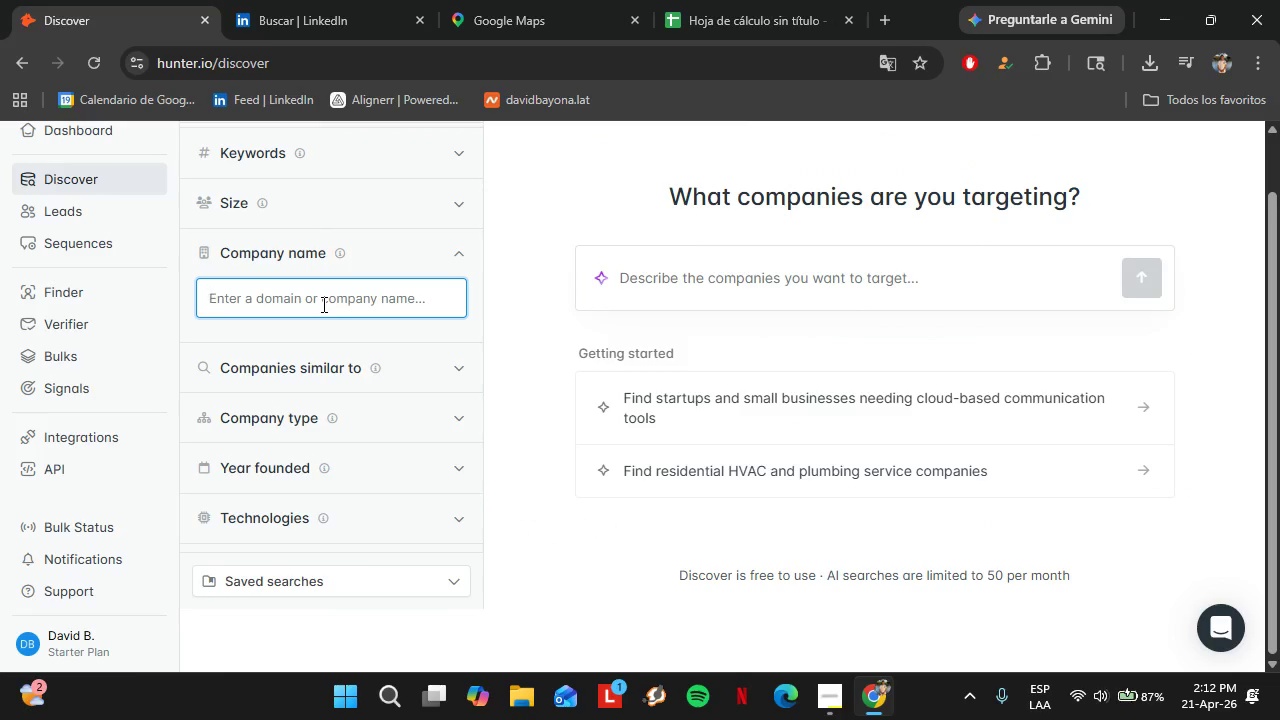 
type(lytho)
 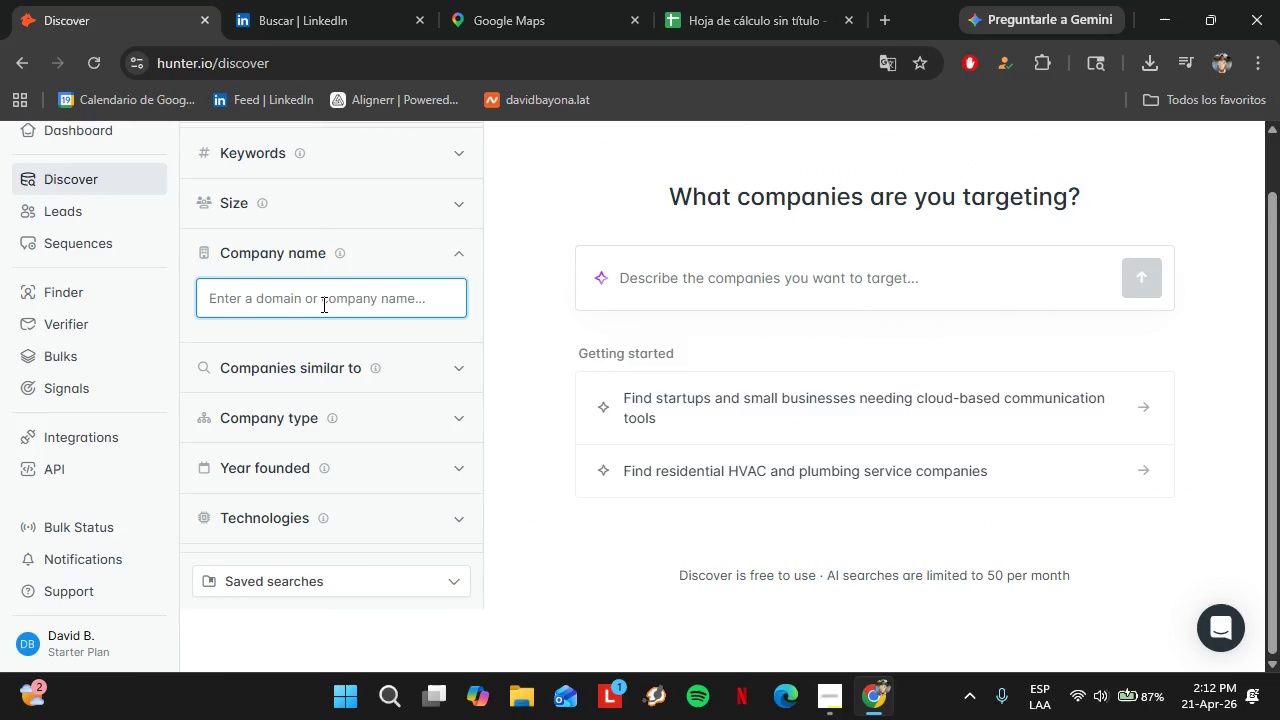 
key(Enter)
 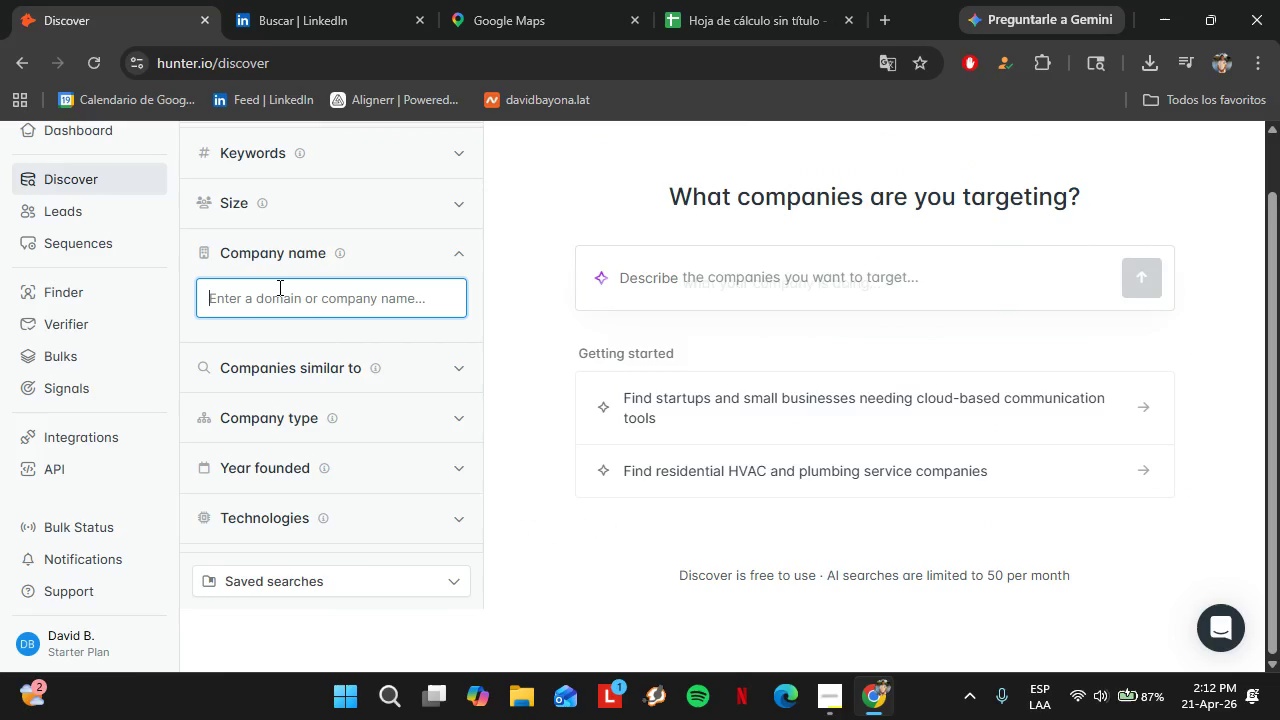 
type(lytho)
 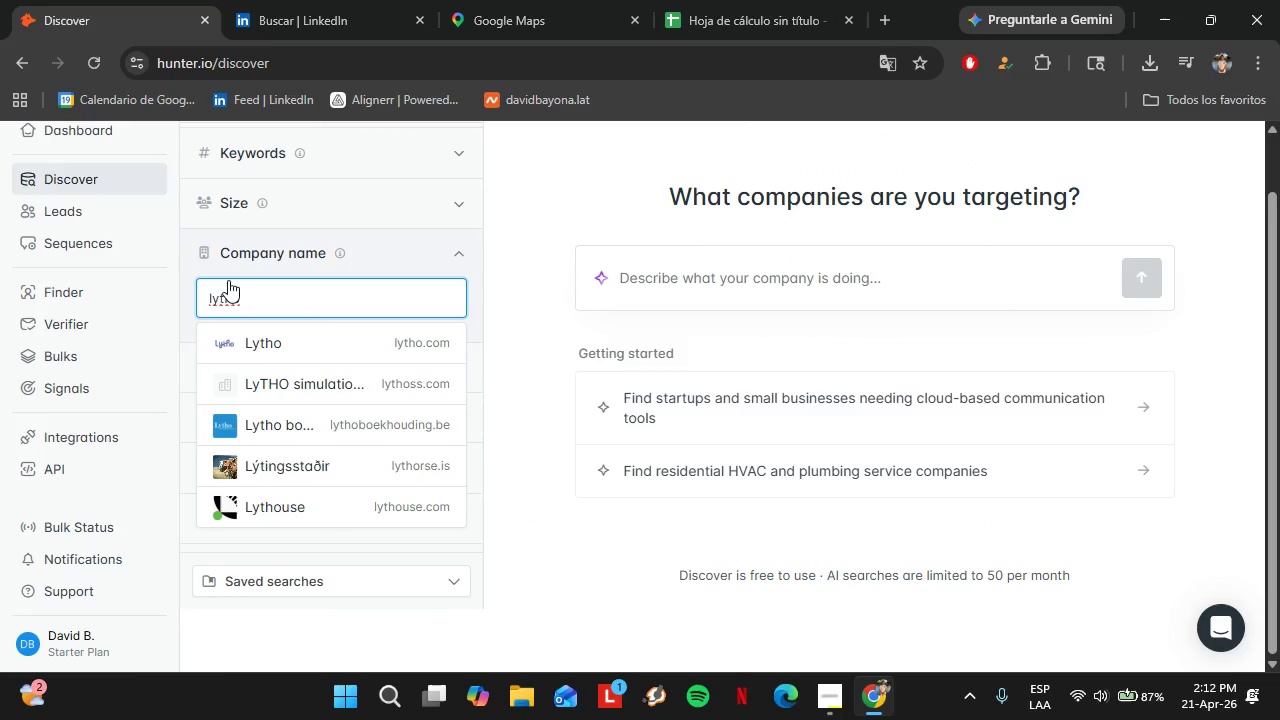 
left_click([259, 335])
 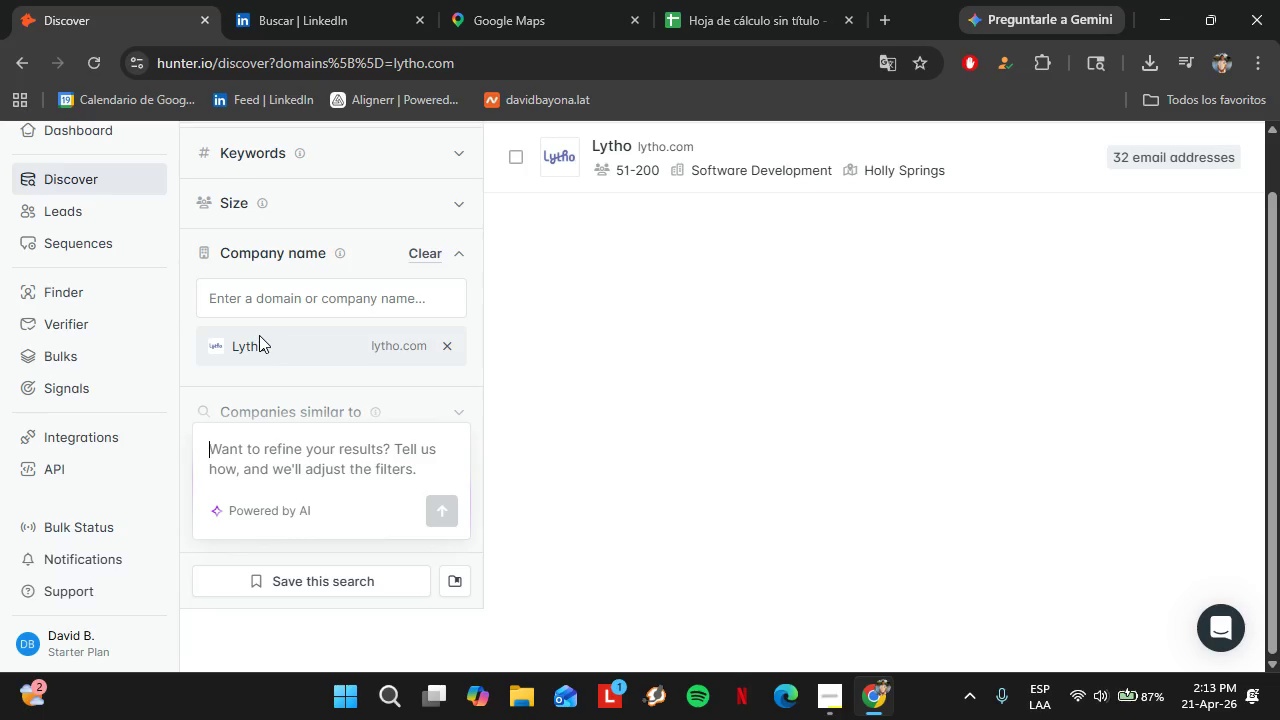 
wait(37.25)
 